 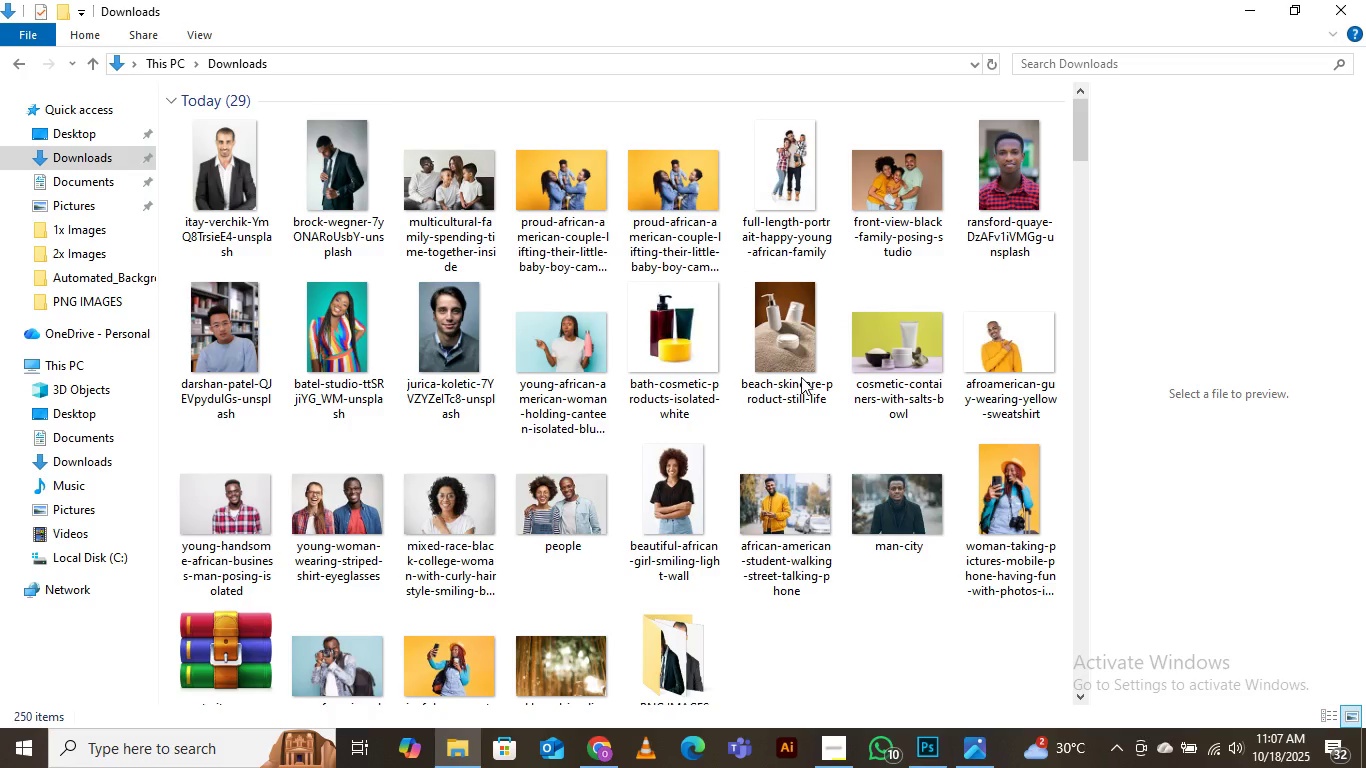 
mouse_move([457, 738])
 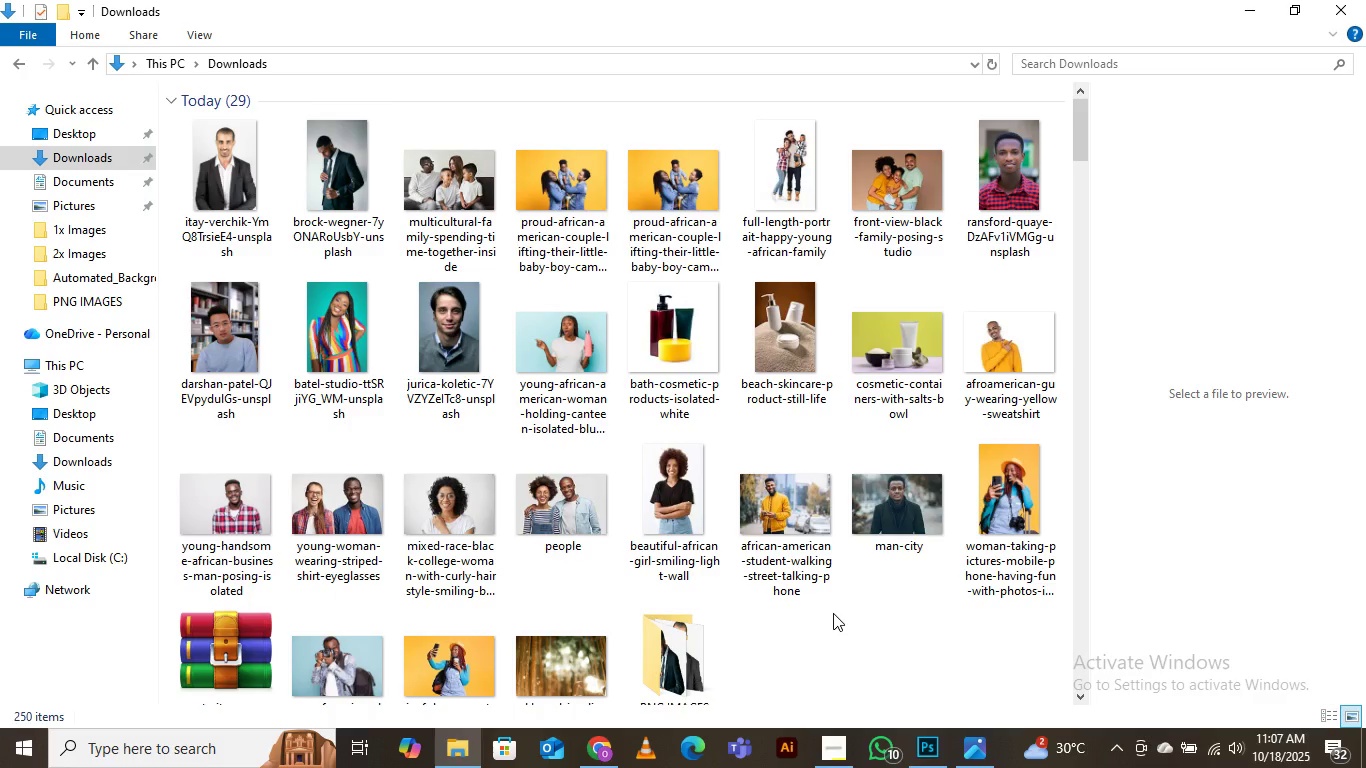 
wait(11.49)
 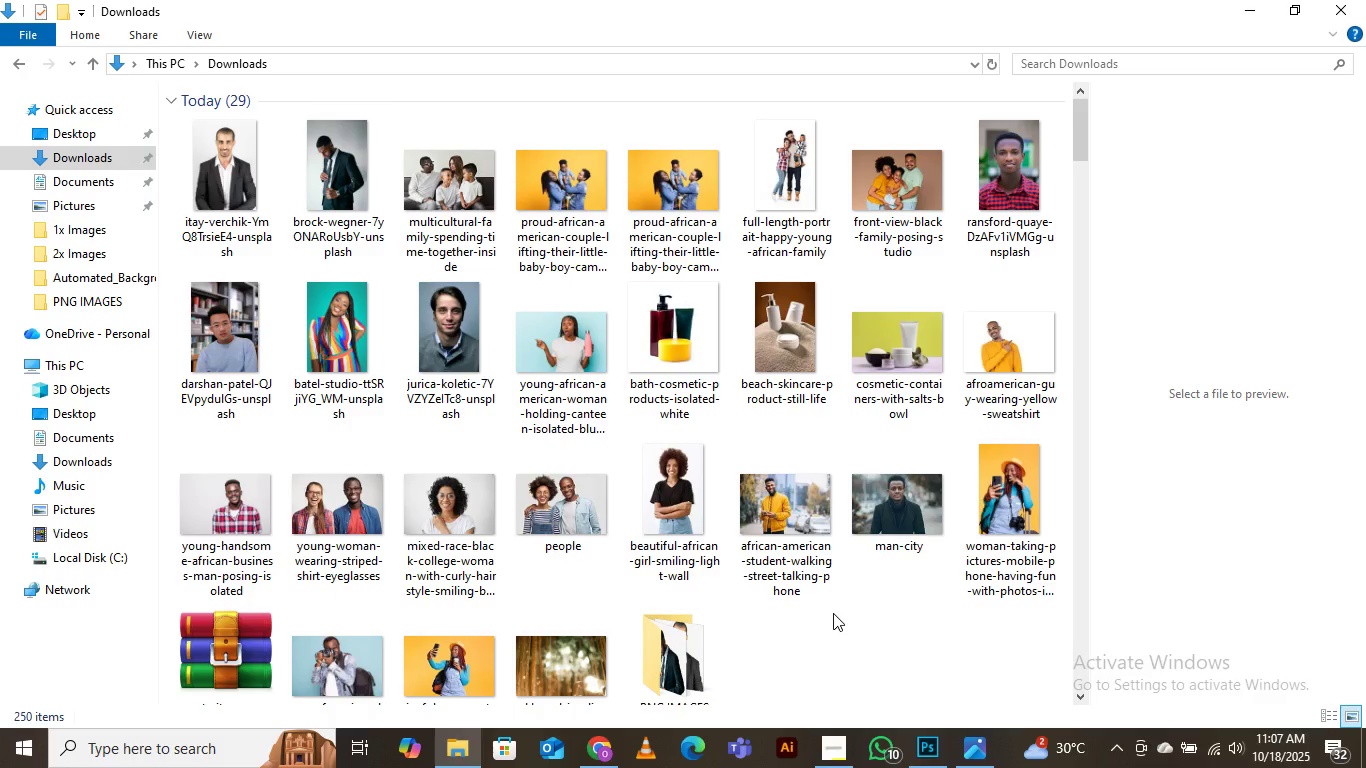 
left_click([808, 378])
 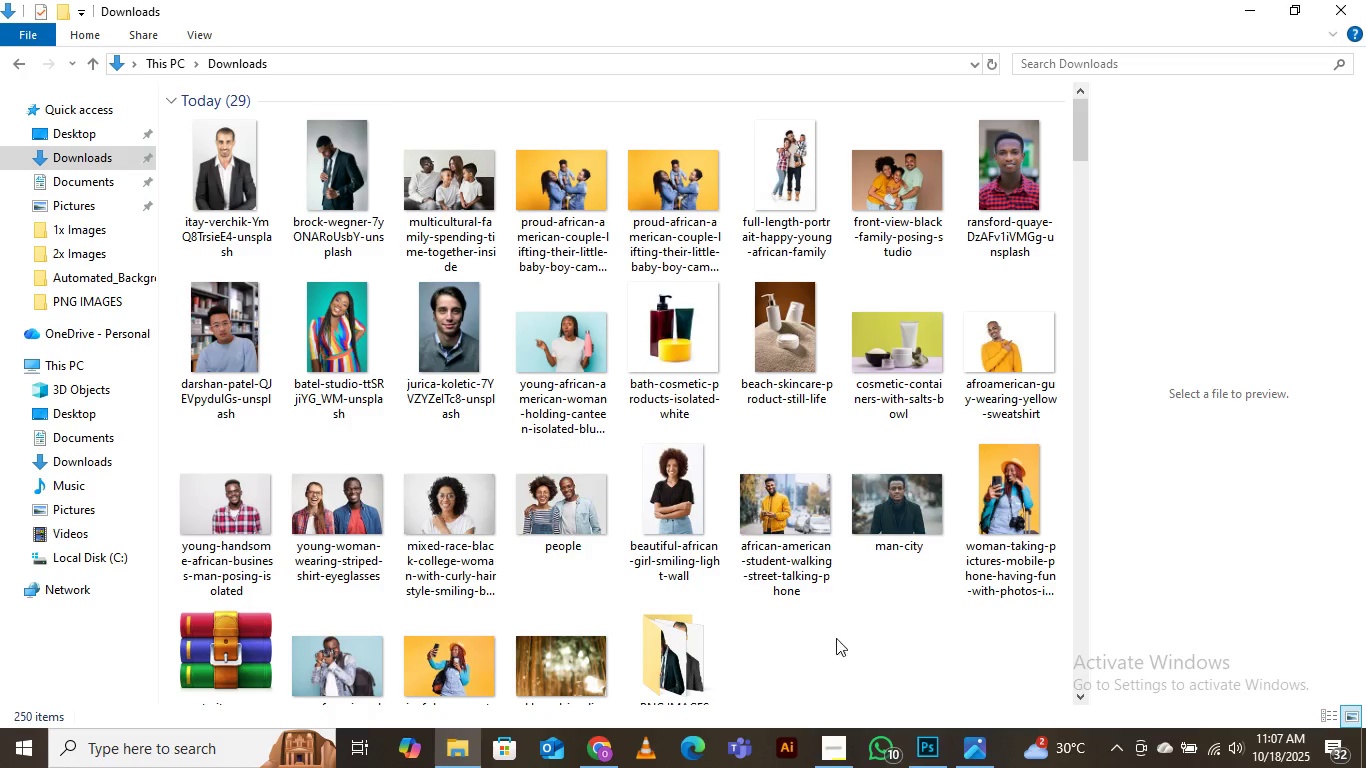 
mouse_move([953, 713])
 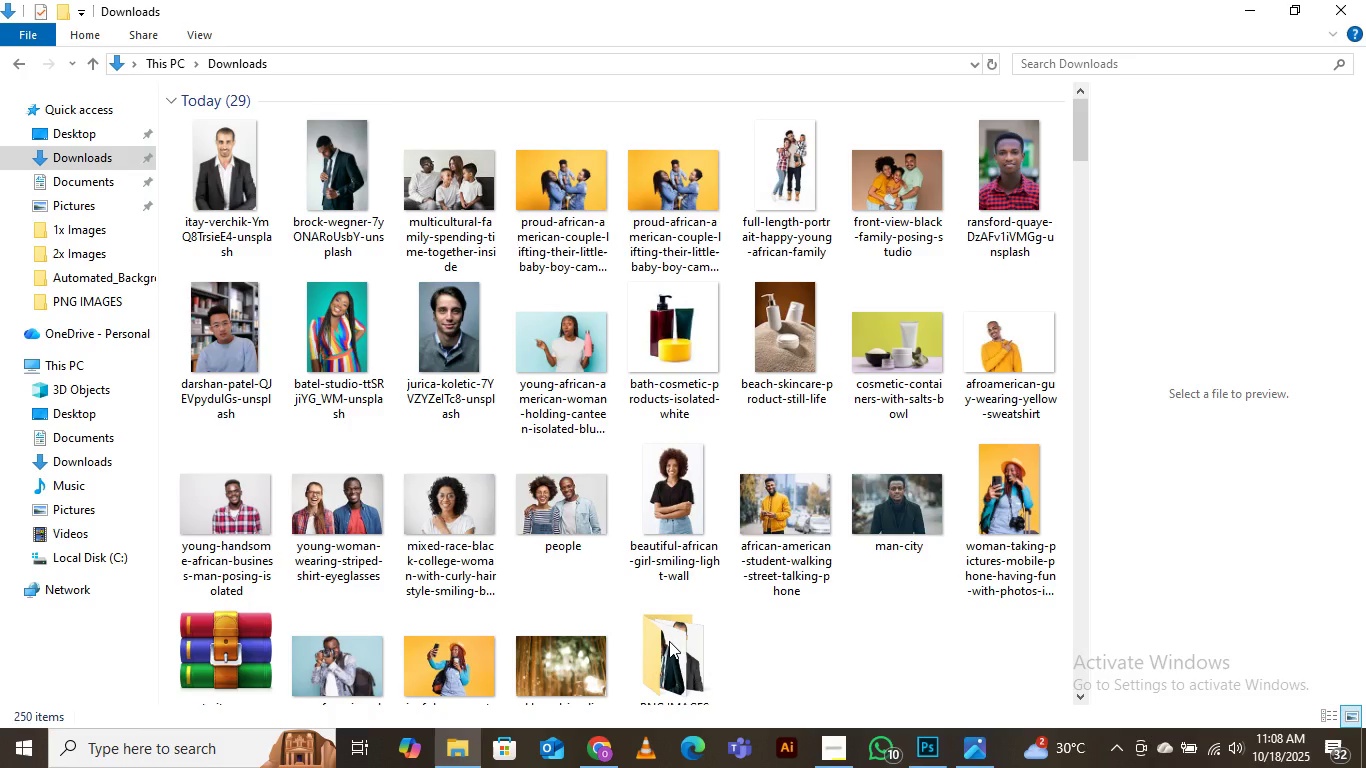 
wait(10.21)
 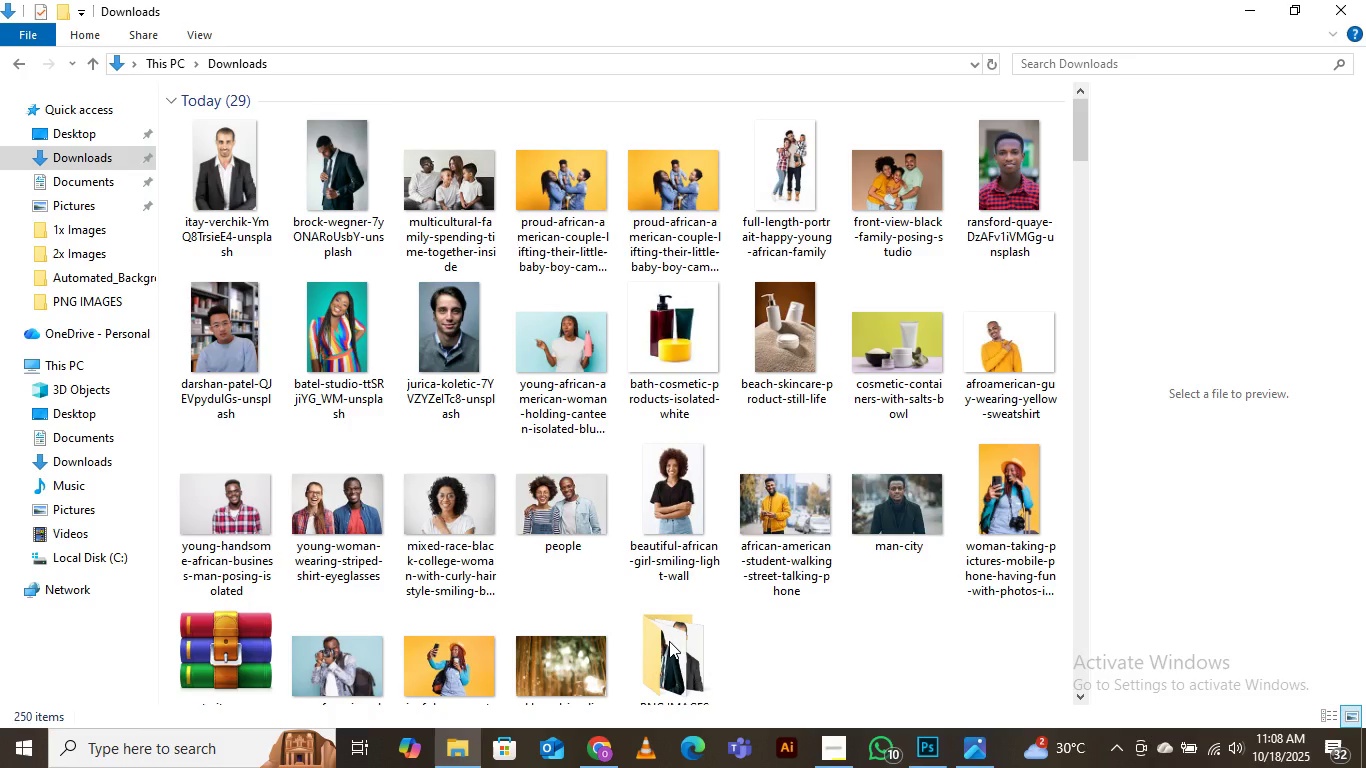 
left_click([804, 378])
 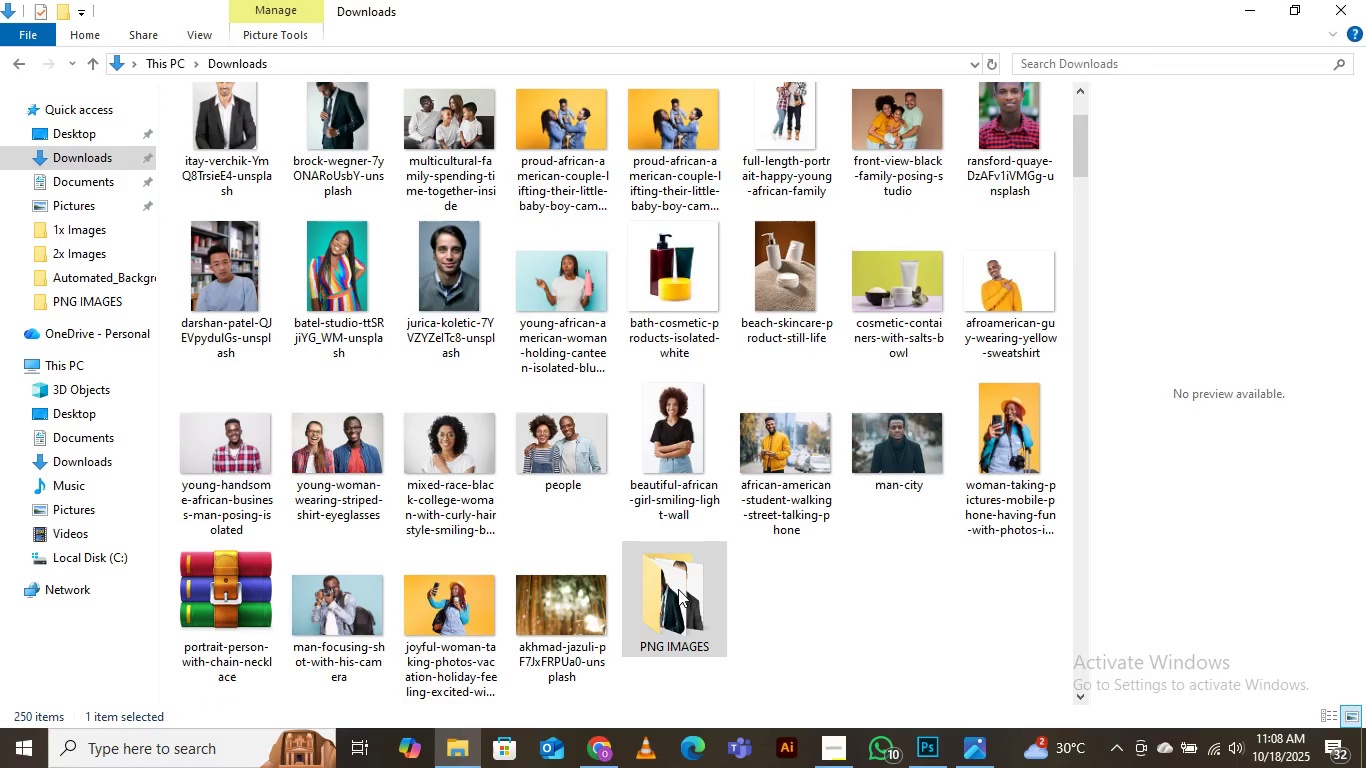 
double_click([678, 589])
 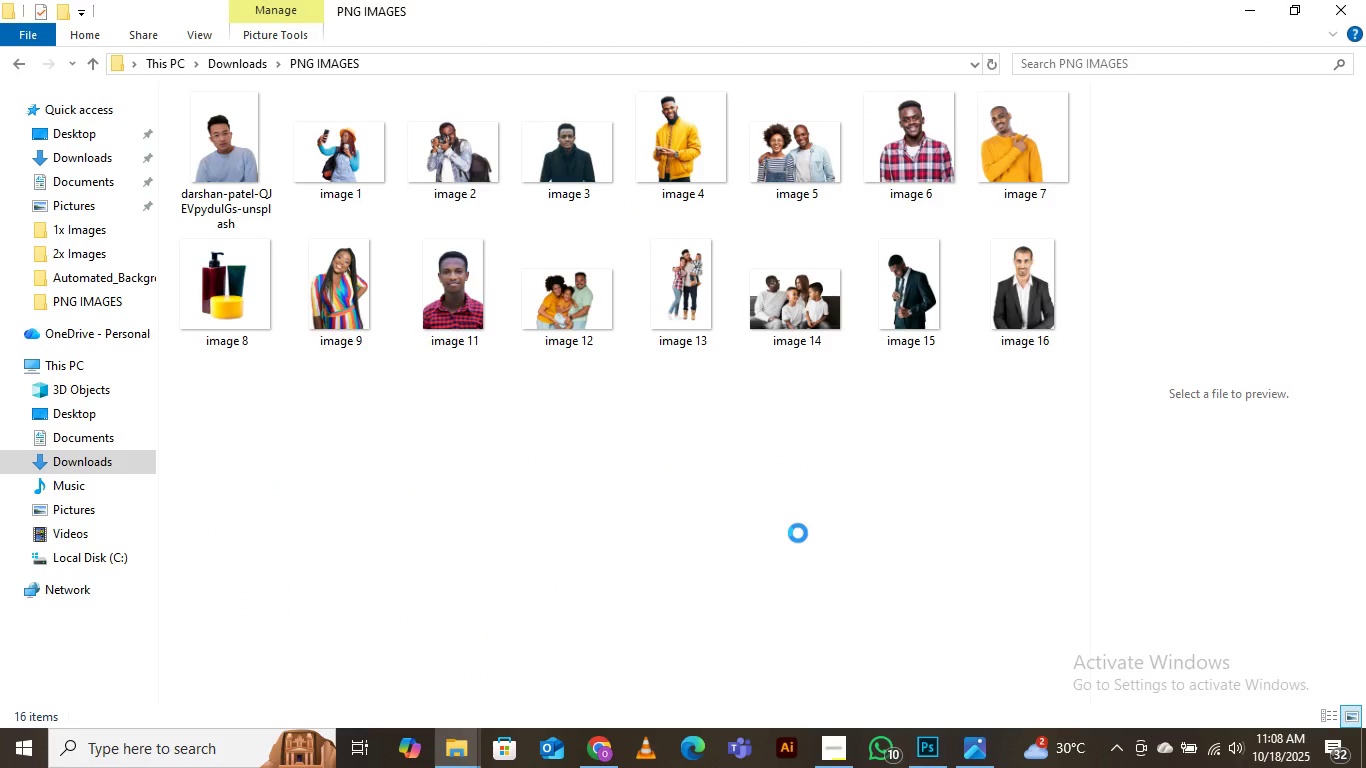 
wait(17.46)
 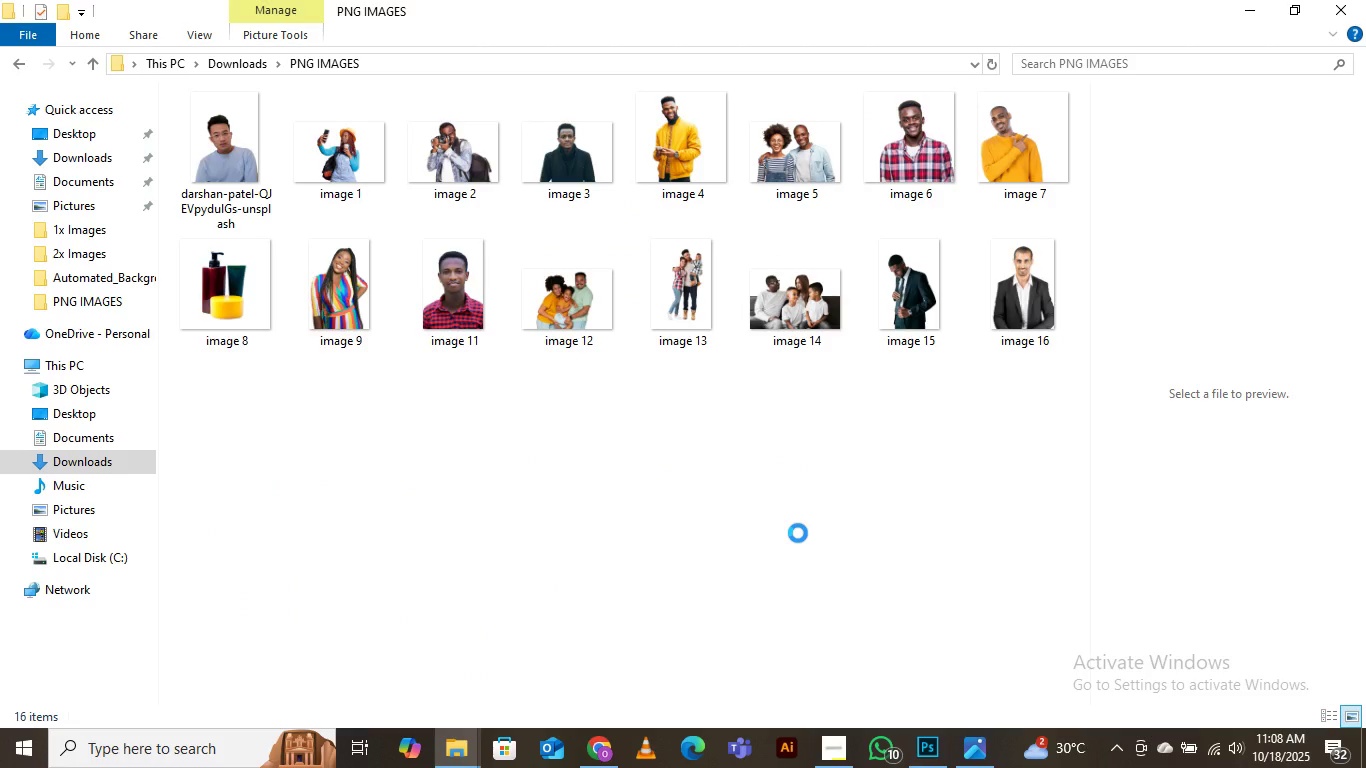 
left_click([242, 143])
 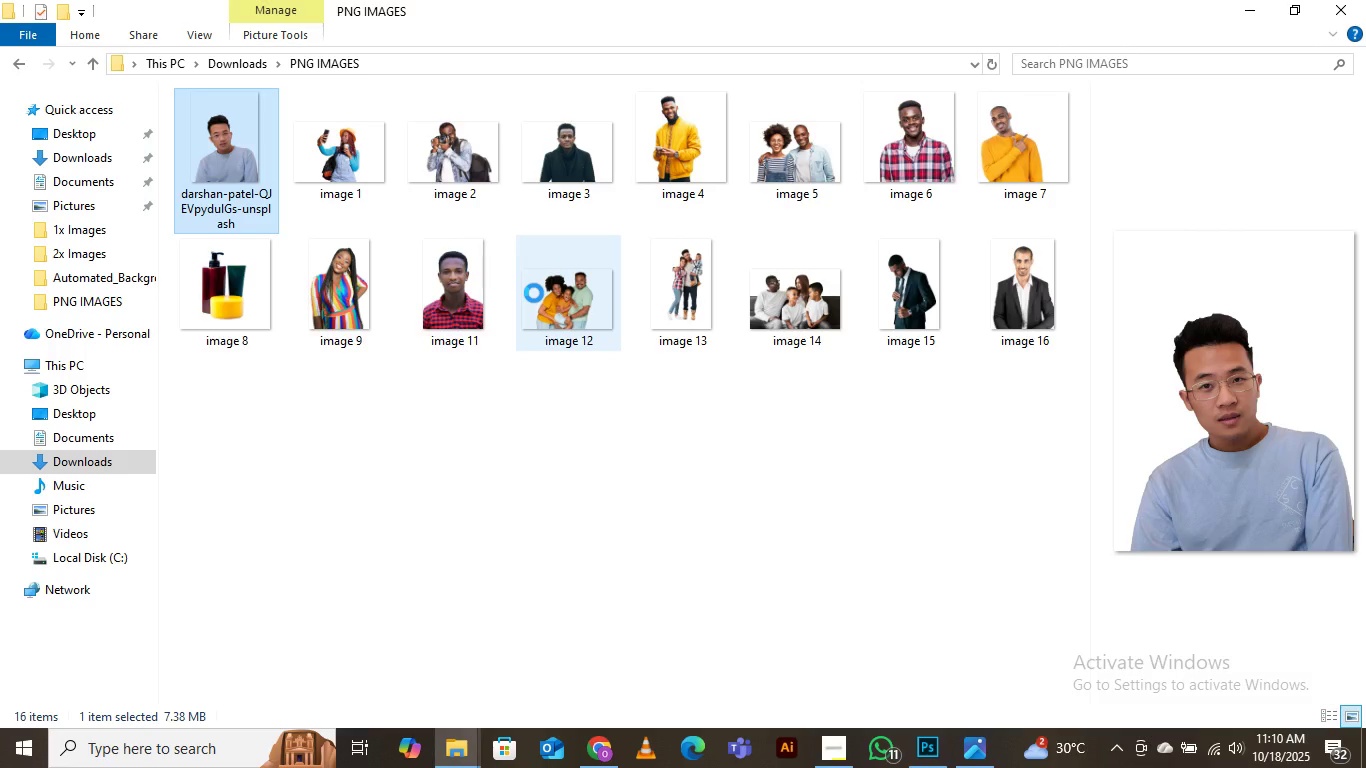 
wait(139.56)
 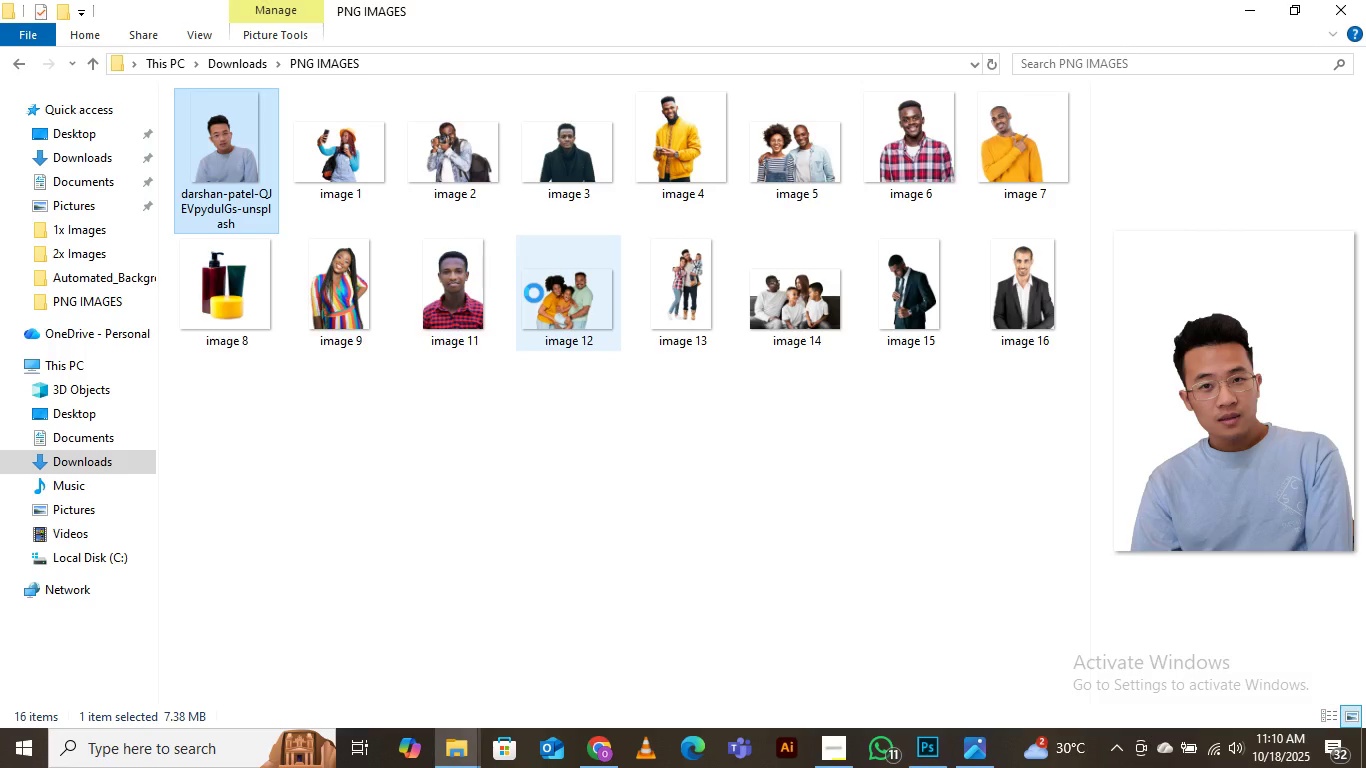 
left_click([585, 508])
 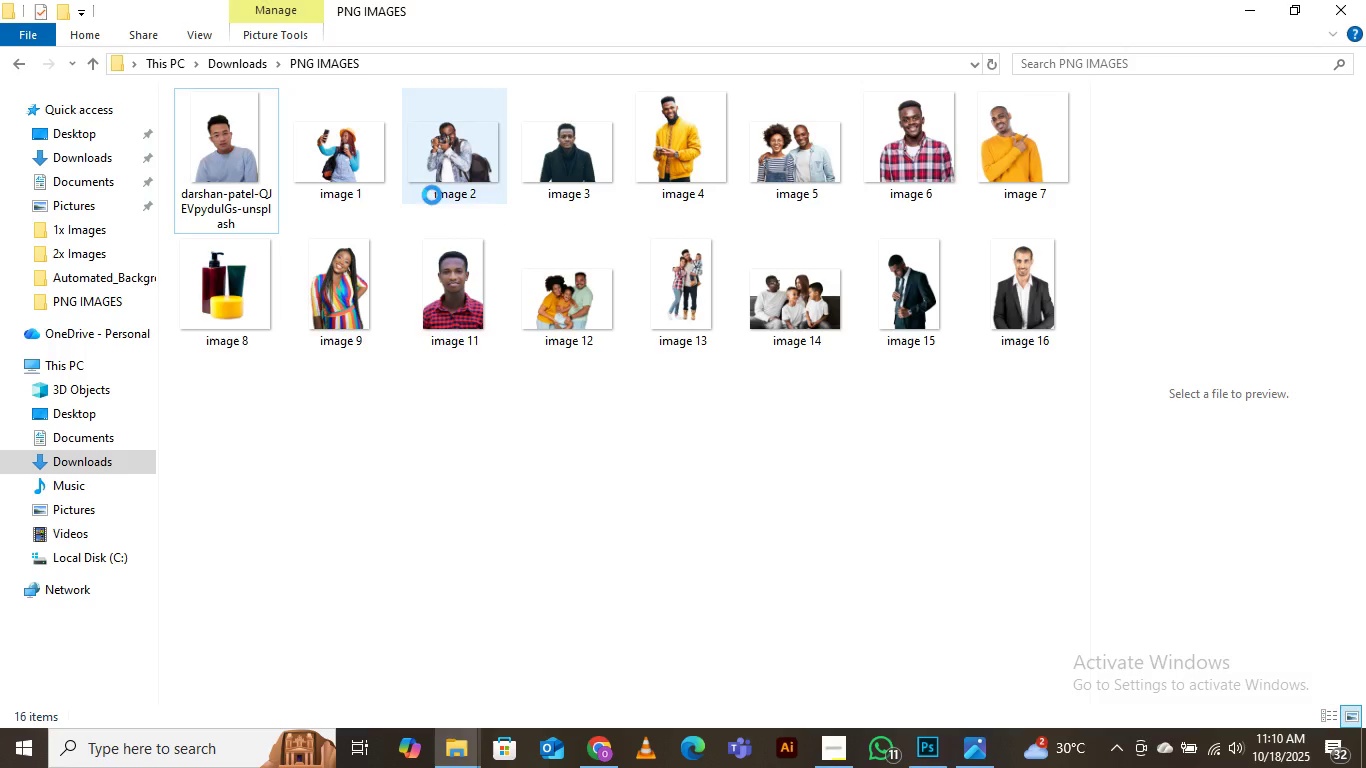 
left_click([375, 155])
 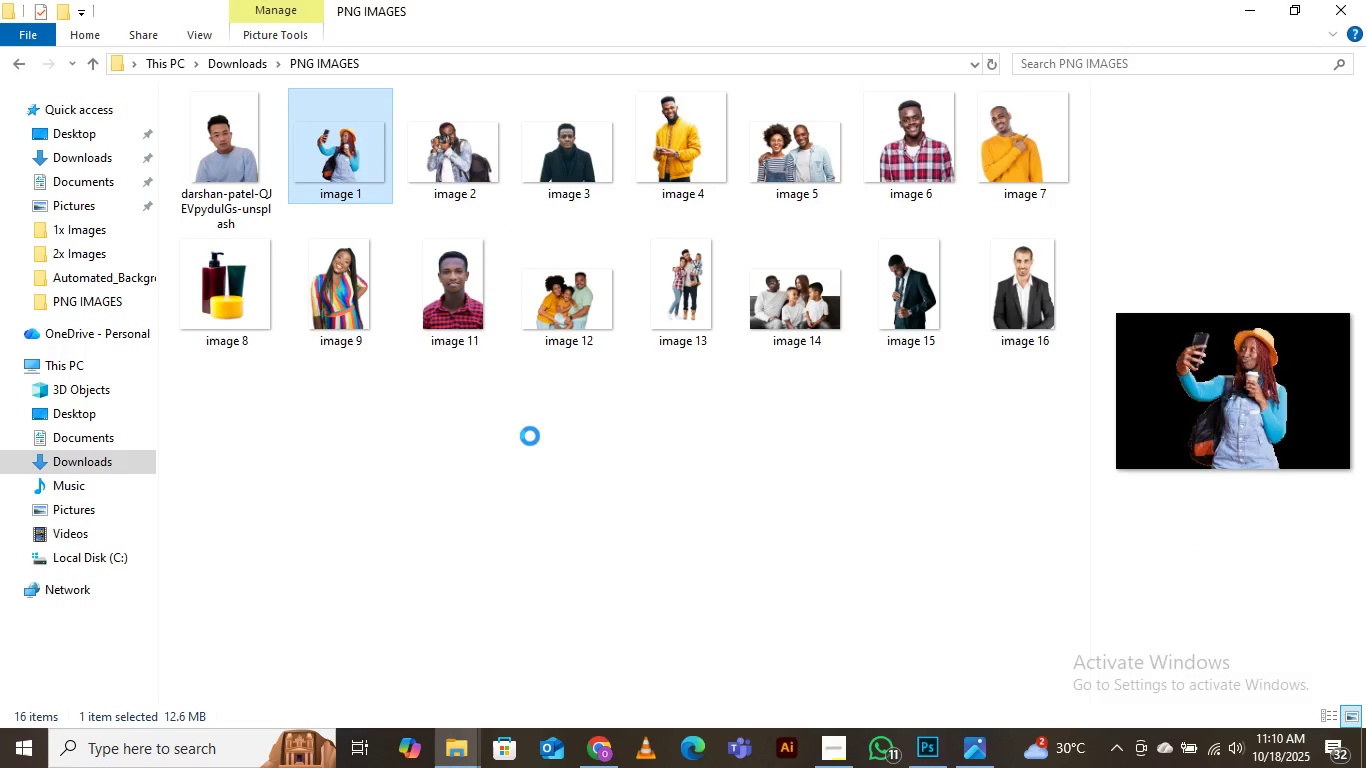 
left_click([547, 450])
 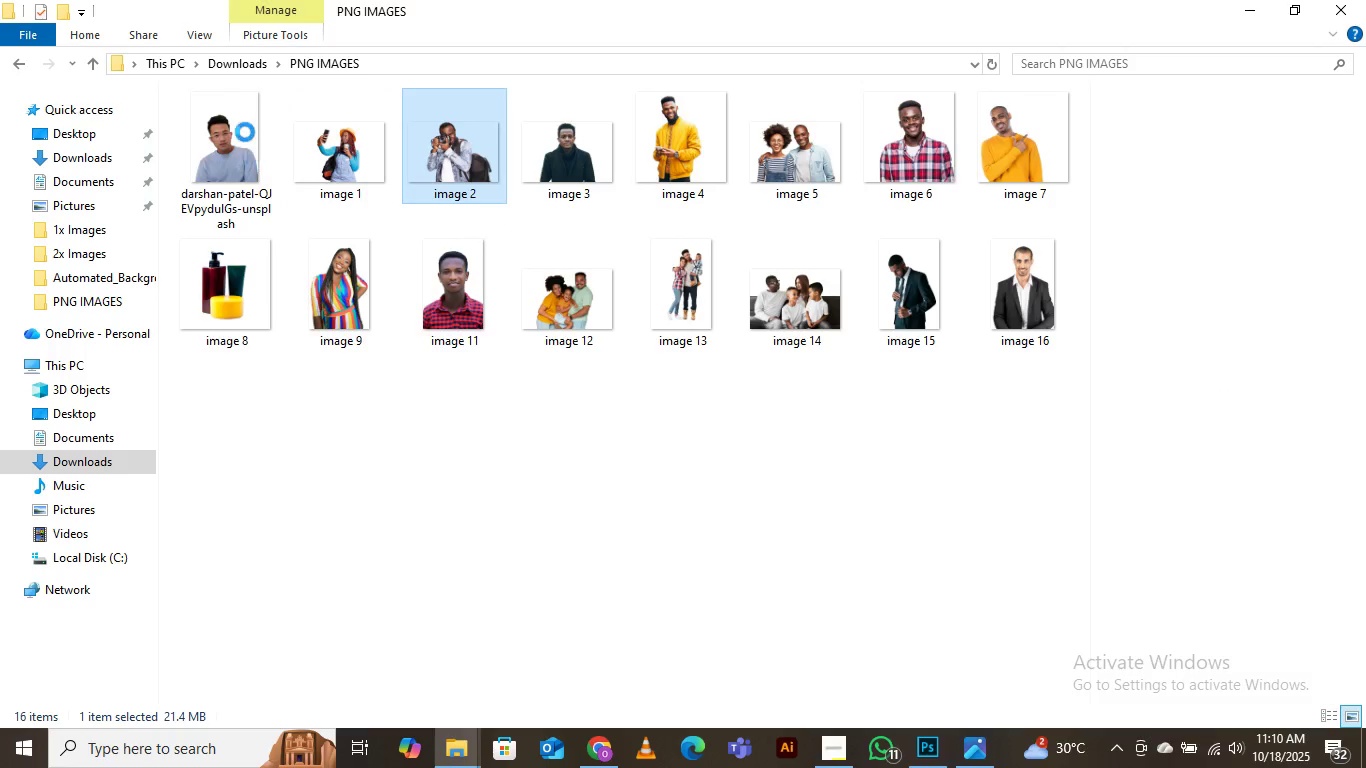 
left_click([240, 131])
 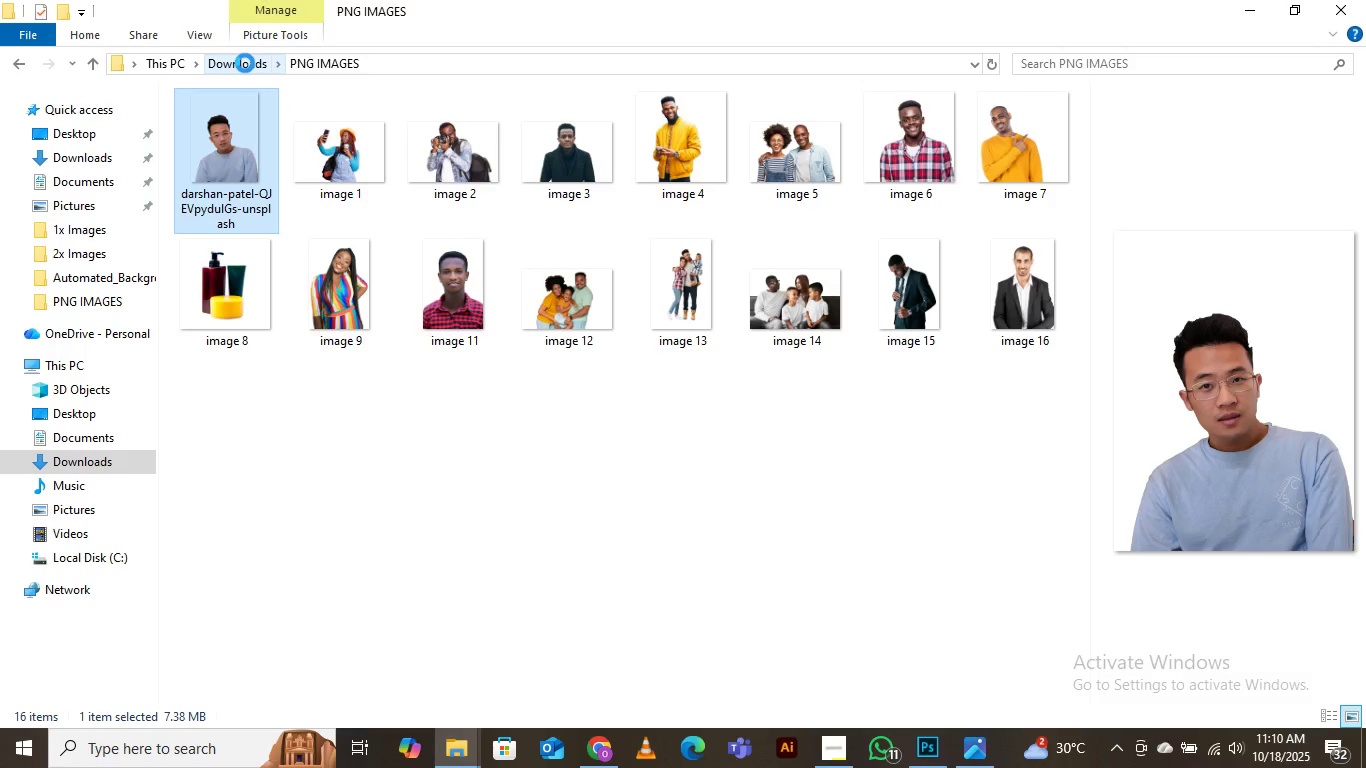 
left_click([245, 63])
 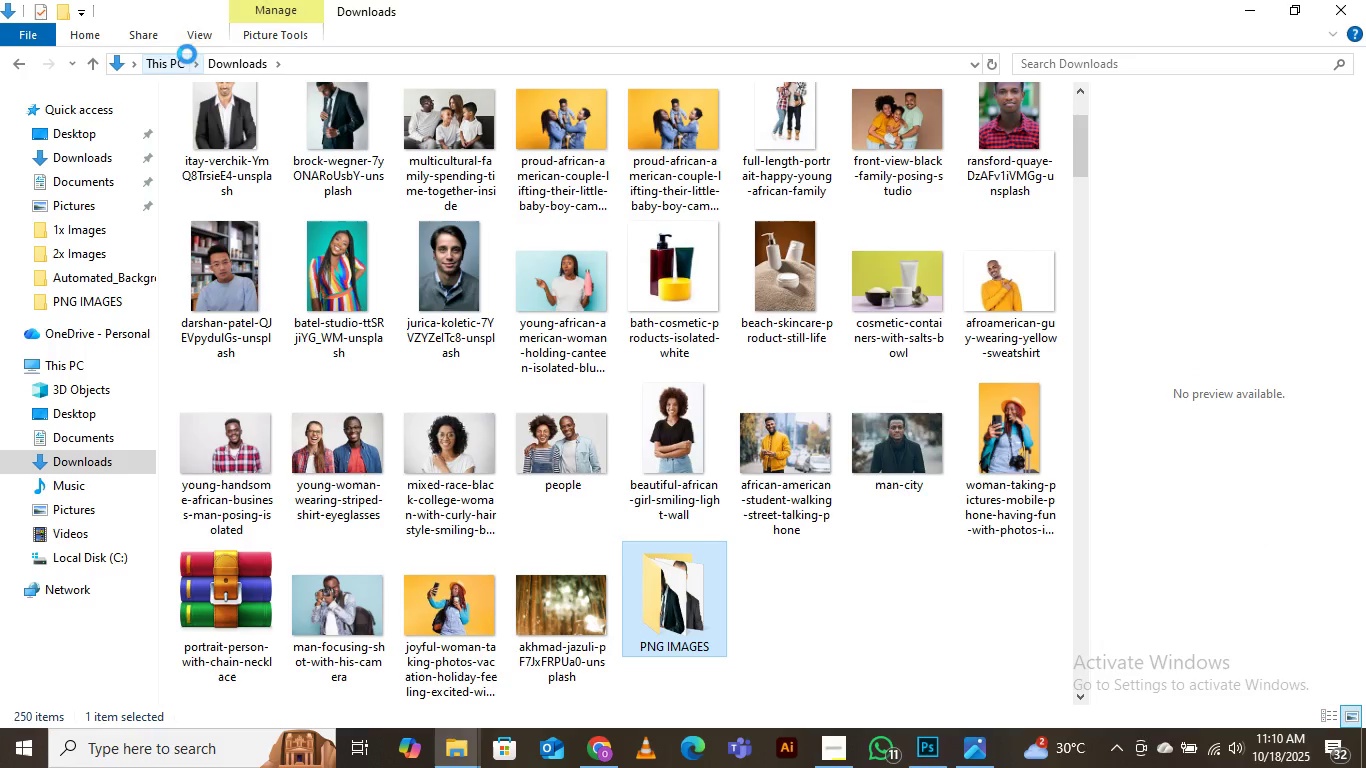 
left_click([198, 34])
 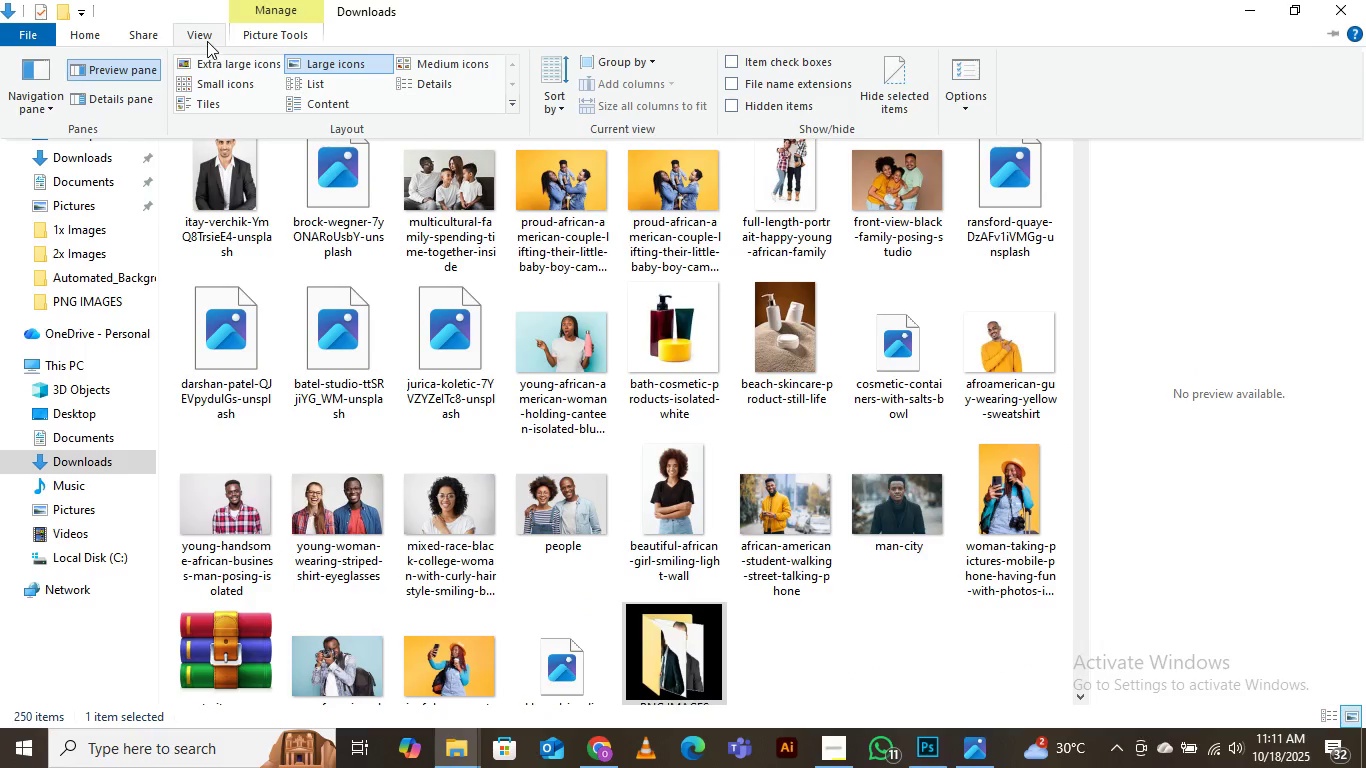 
wait(6.49)
 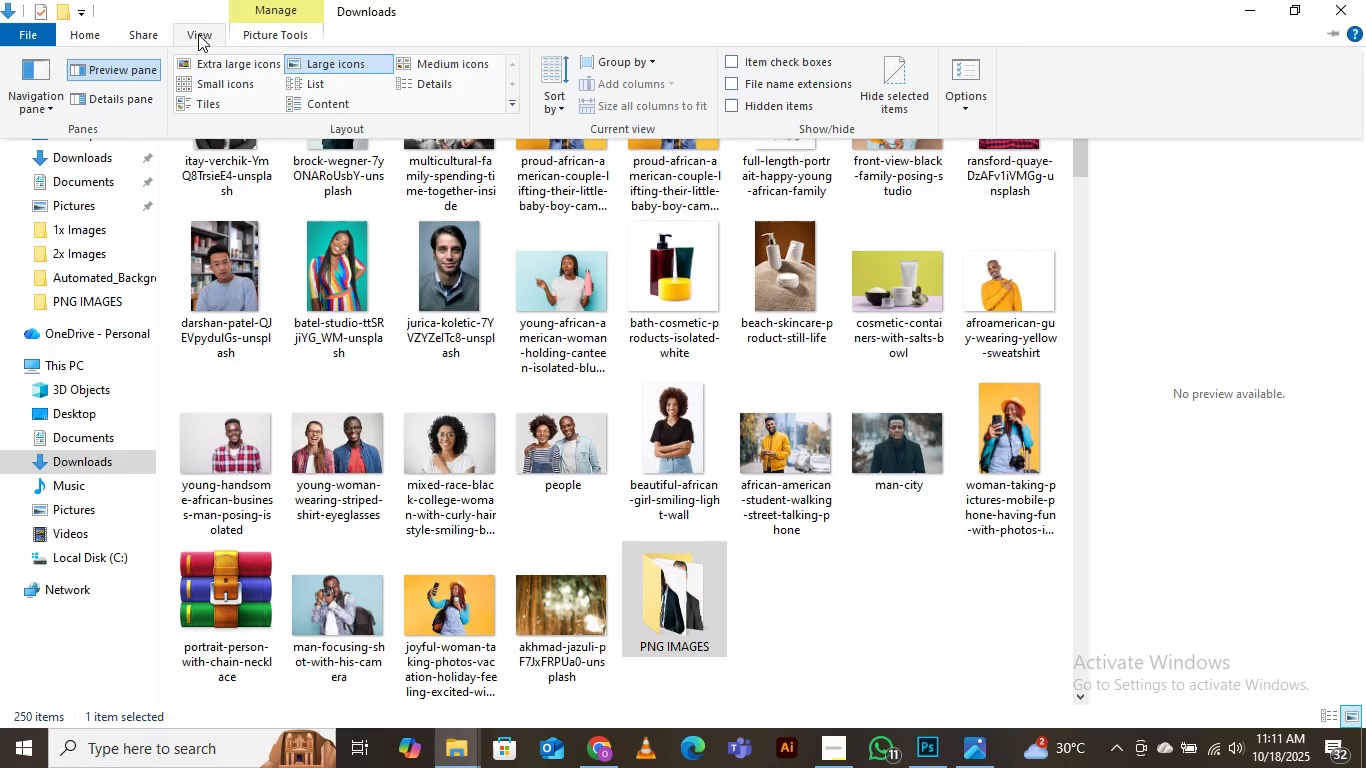 
left_click([1194, 276])
 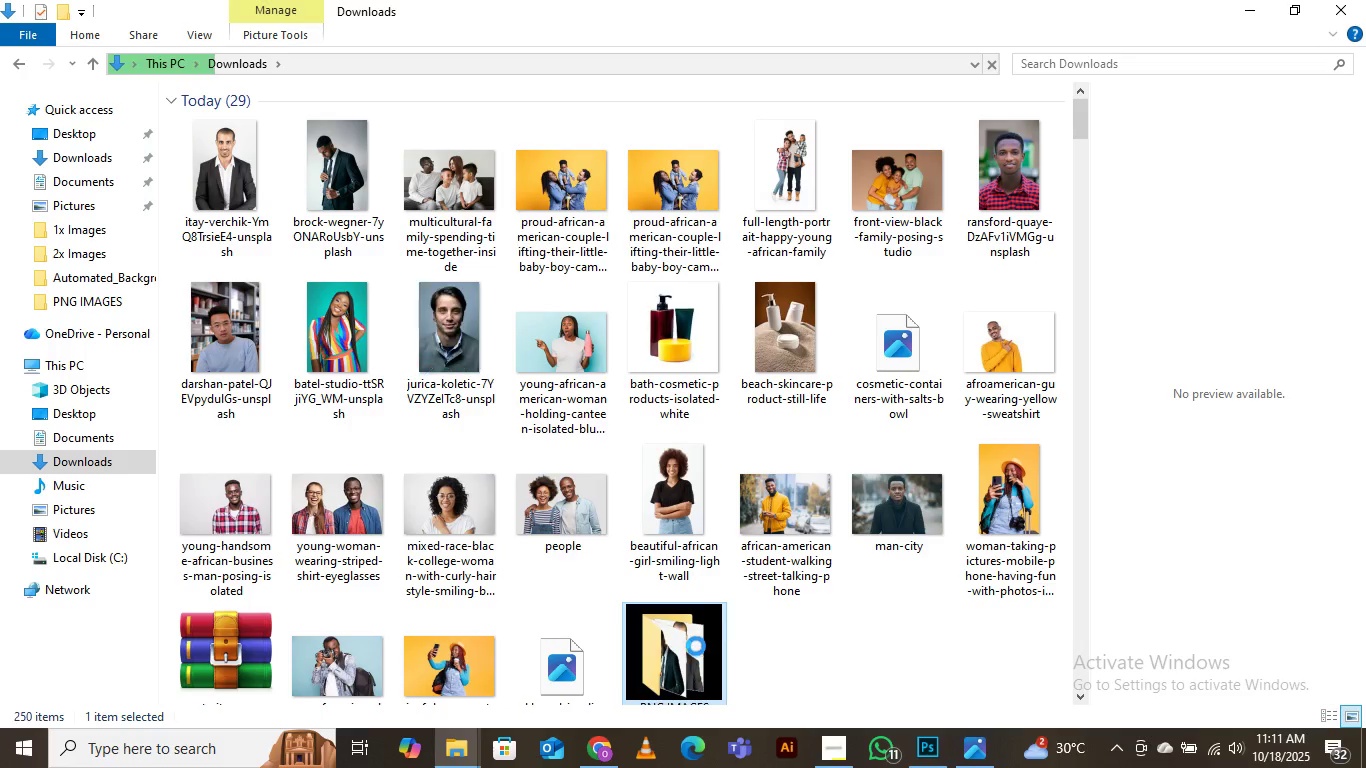 
double_click([683, 644])
 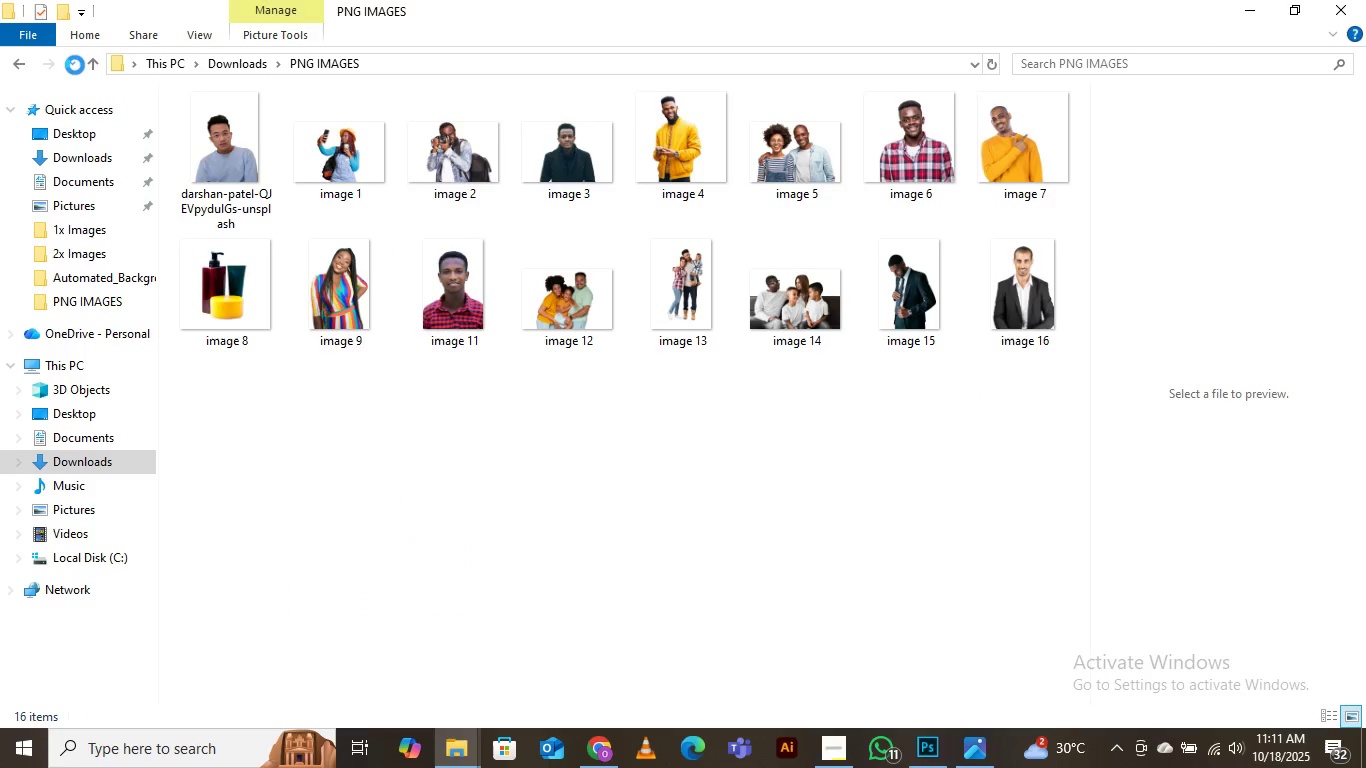 
wait(8.52)
 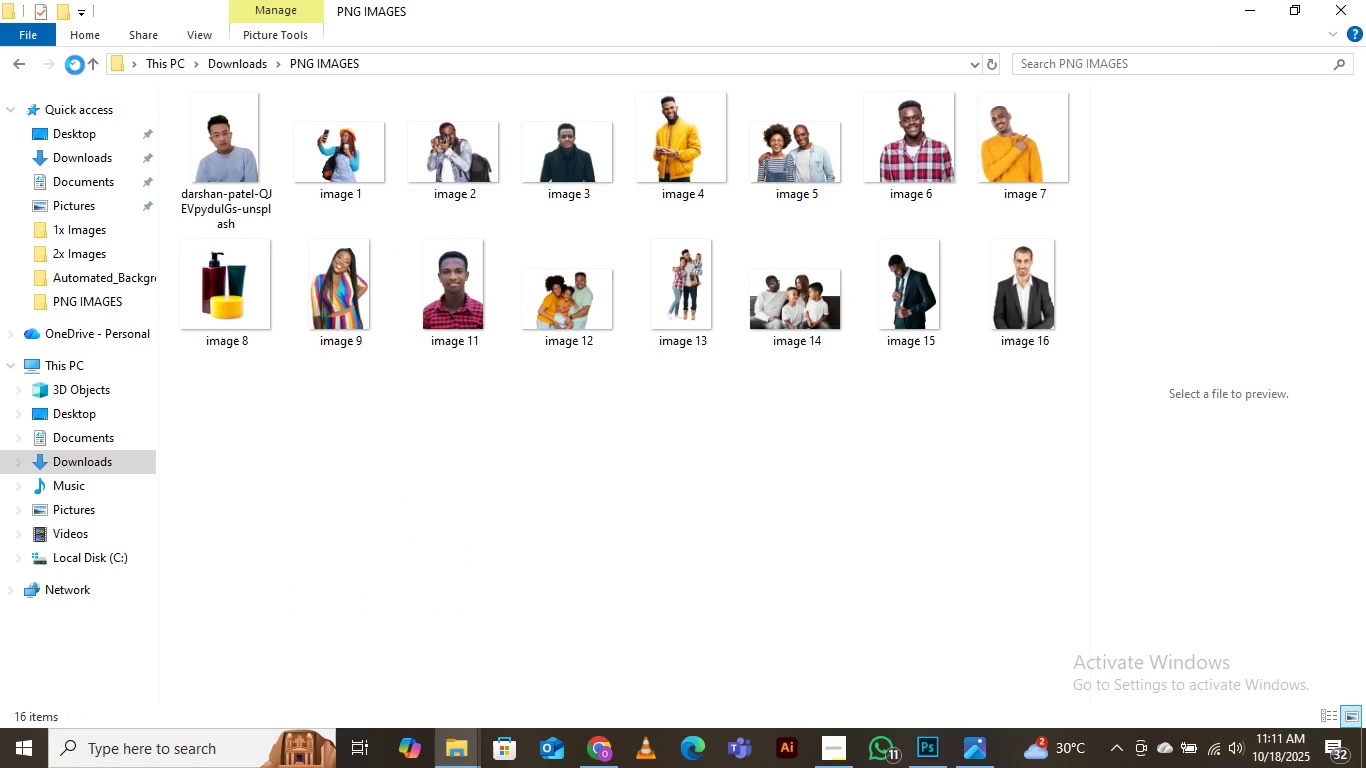 
left_click([338, 63])
 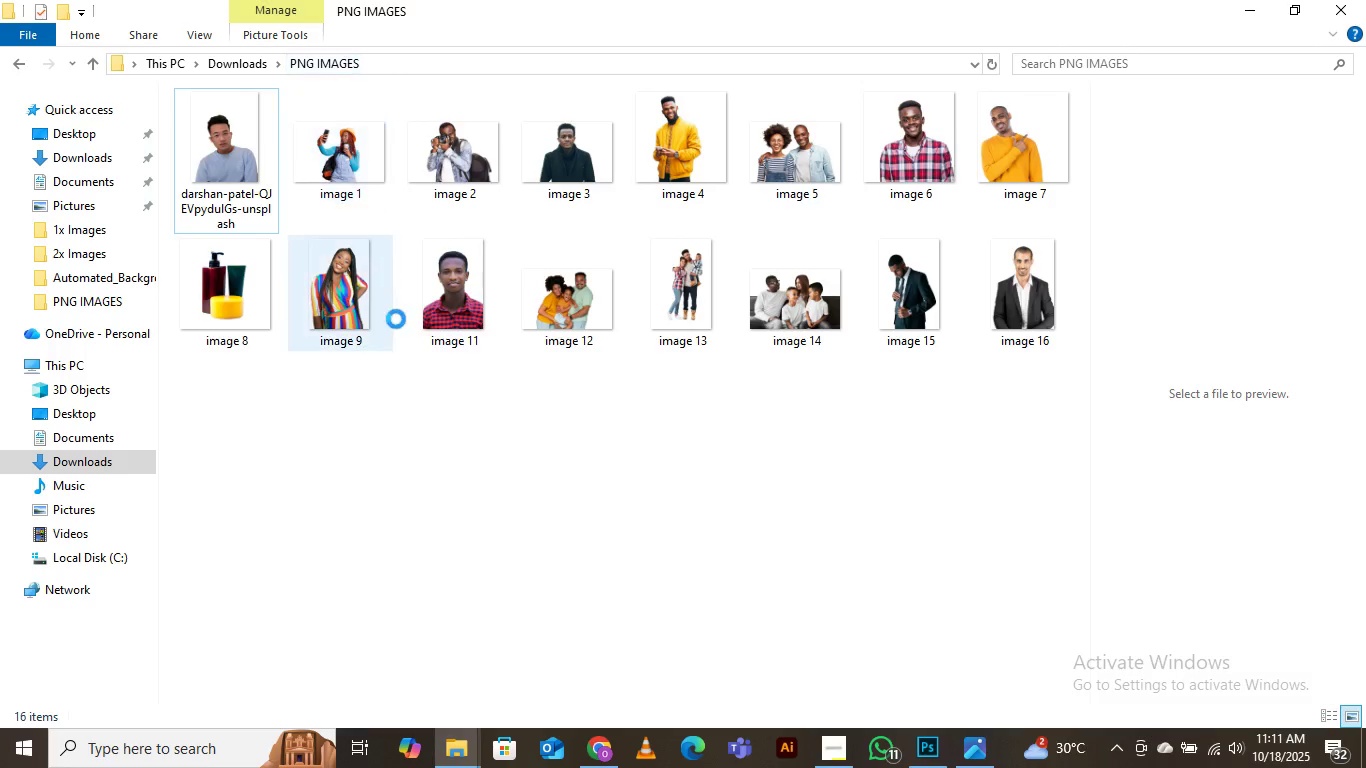 
left_click([429, 448])
 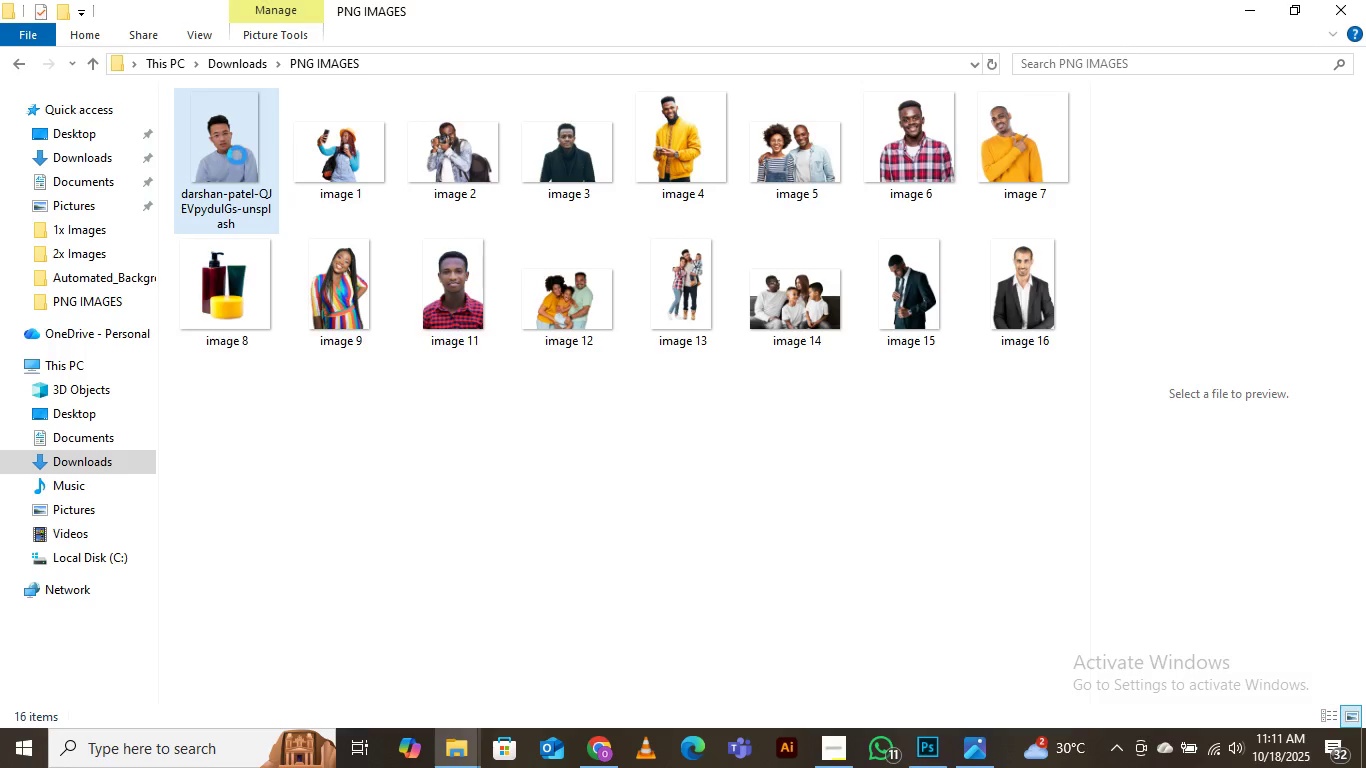 
left_click([236, 154])
 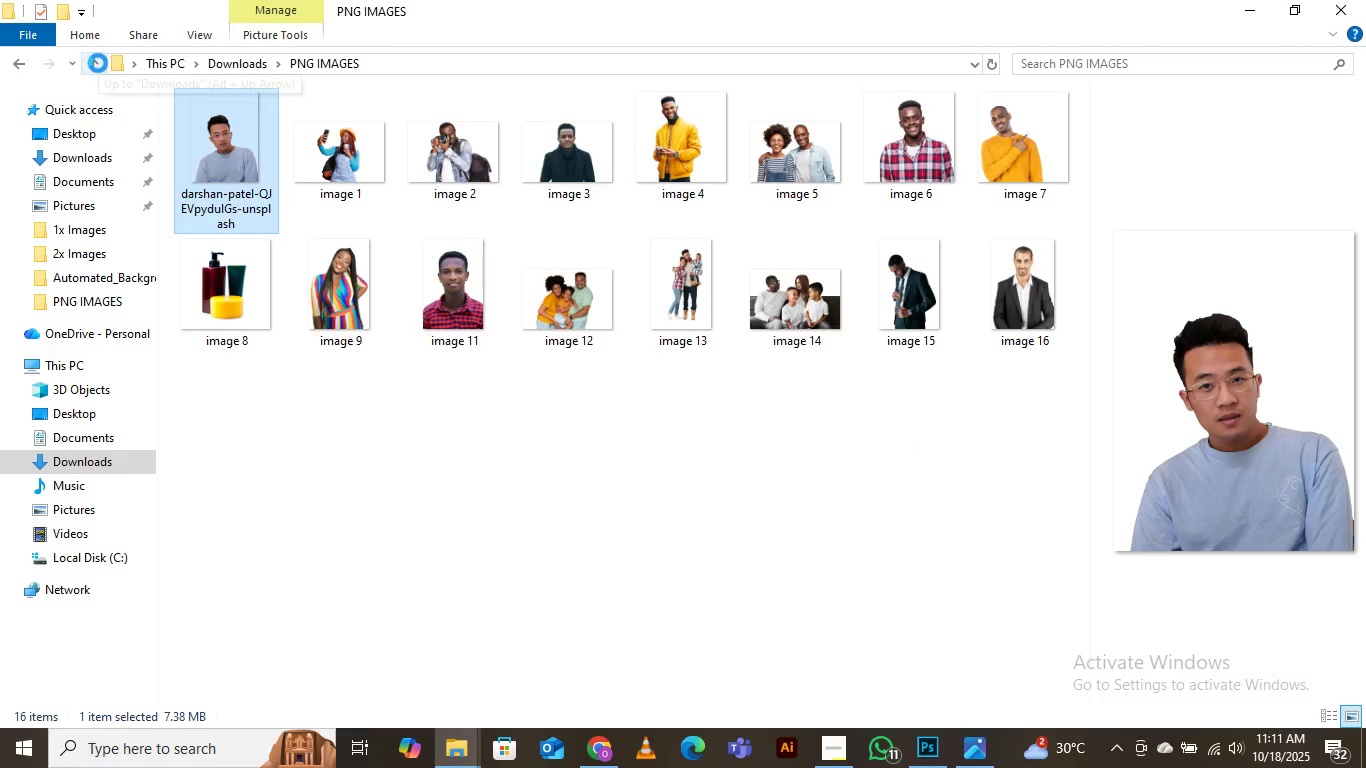 
wait(12.37)
 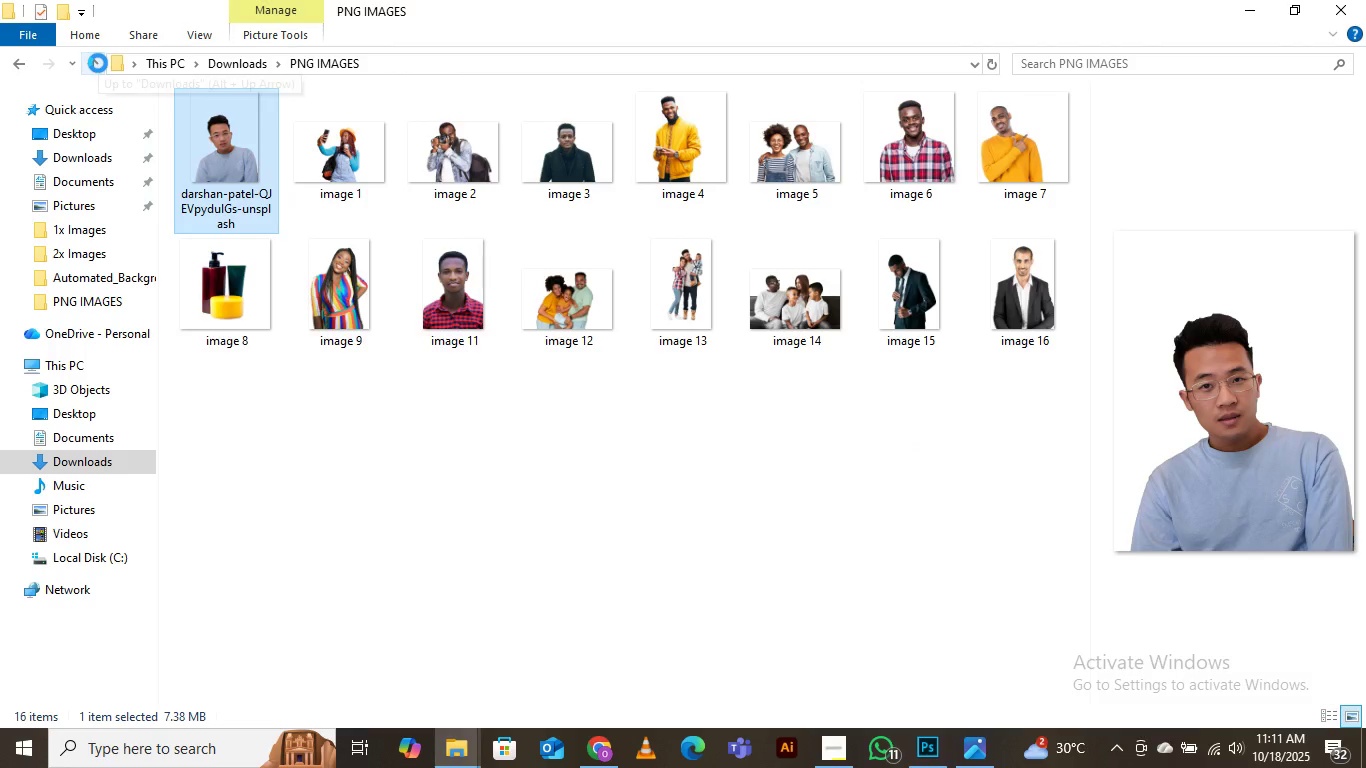 
right_click([224, 138])
 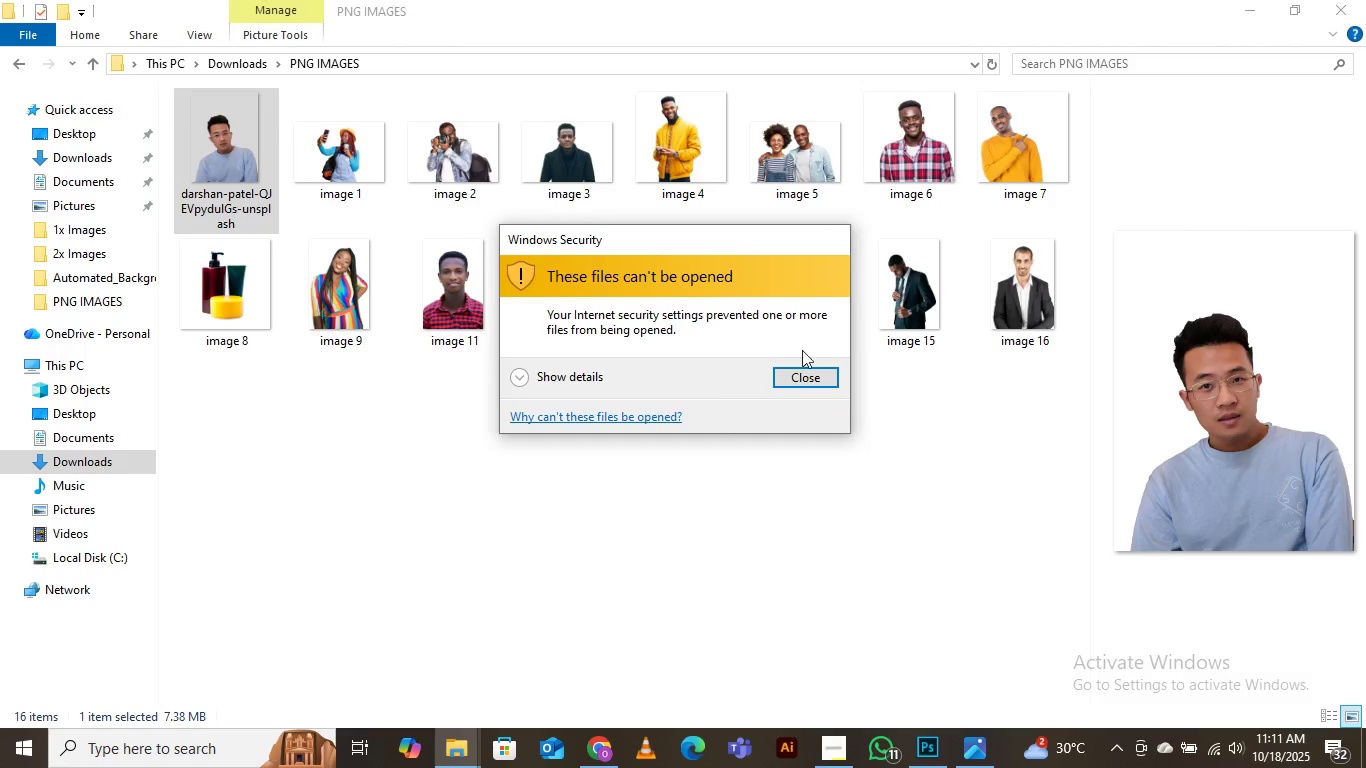 
left_click([797, 381])
 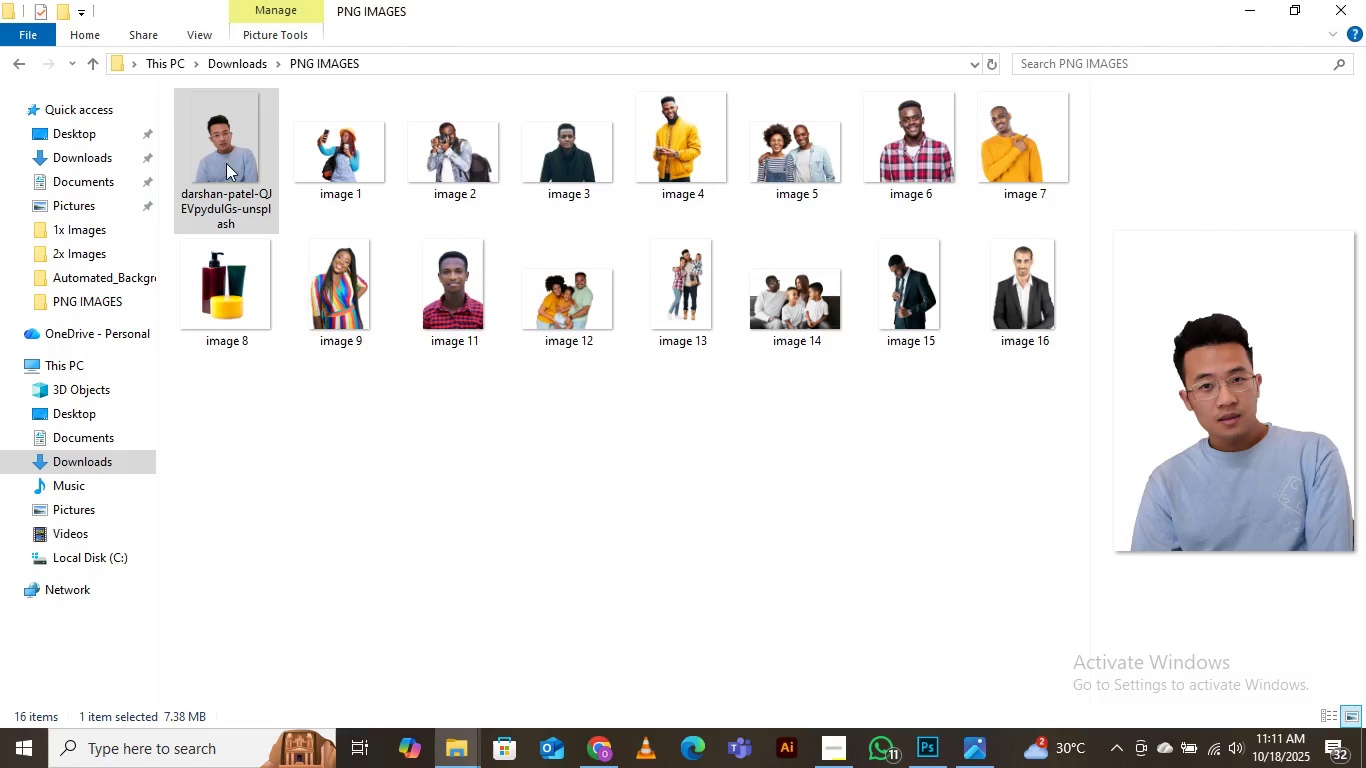 
right_click([228, 151])
 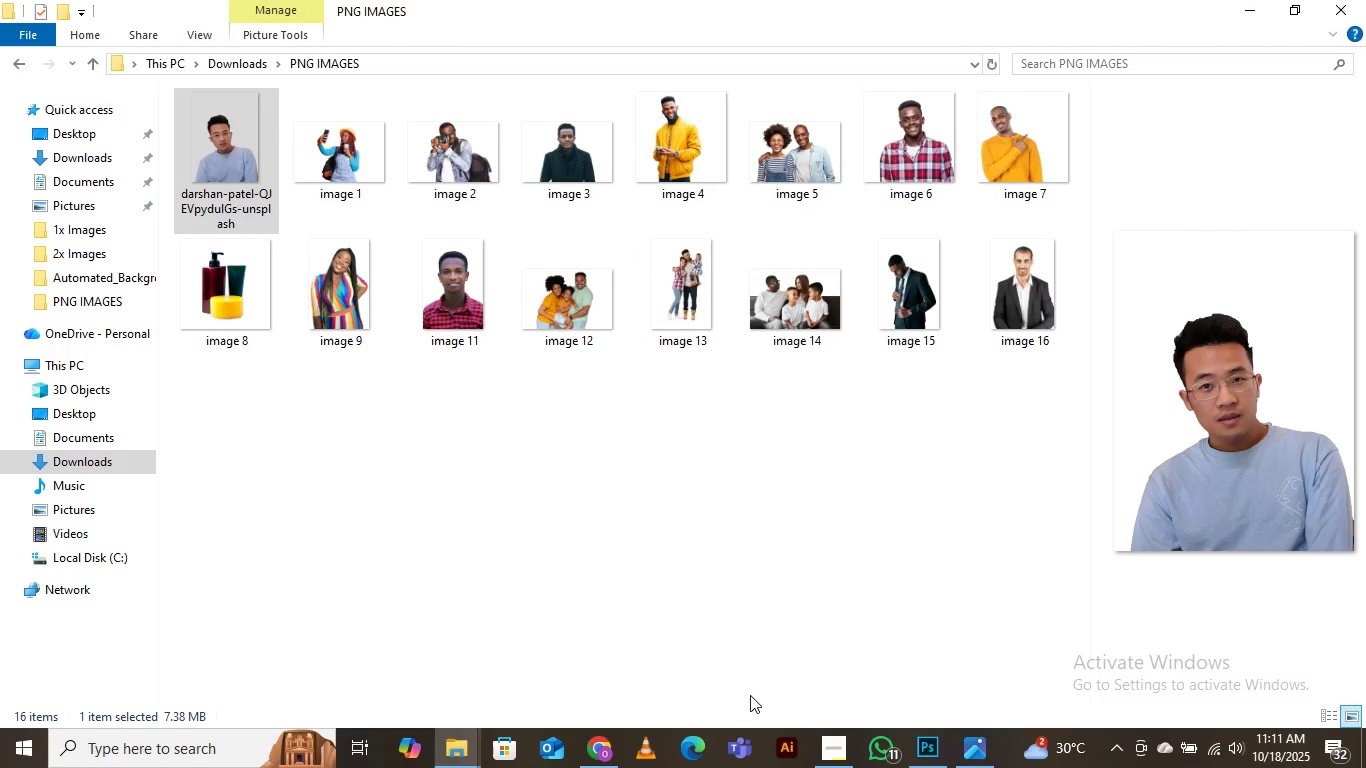 
mouse_move([456, 727])
 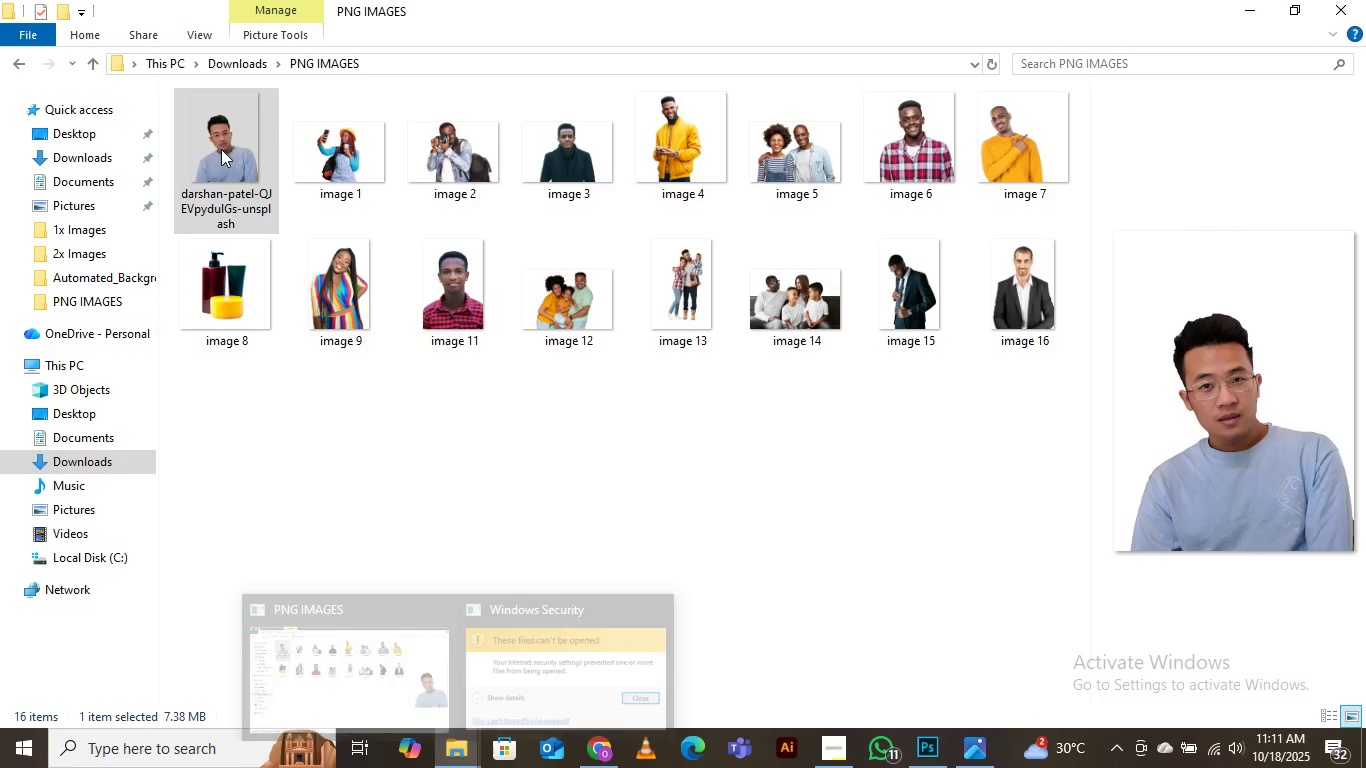 
right_click([216, 133])
 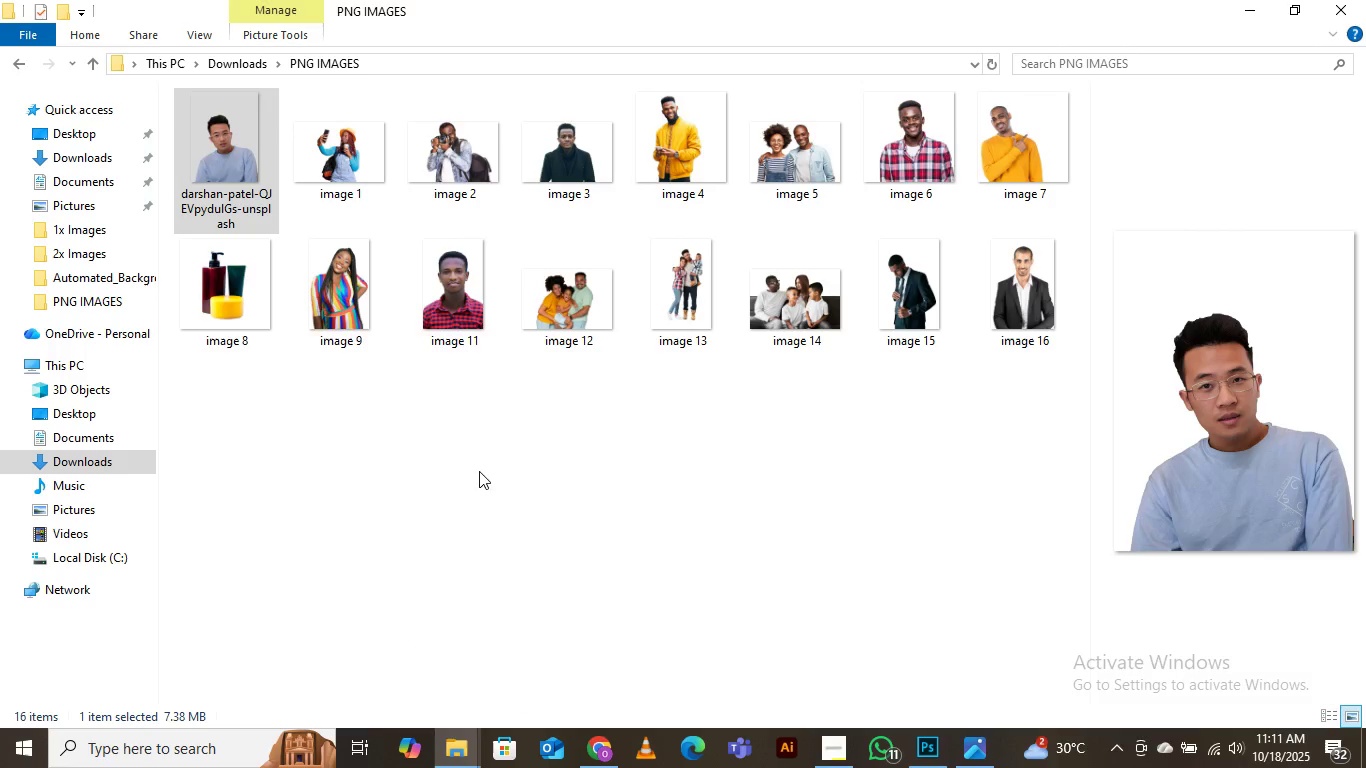 
mouse_move([456, 743])
 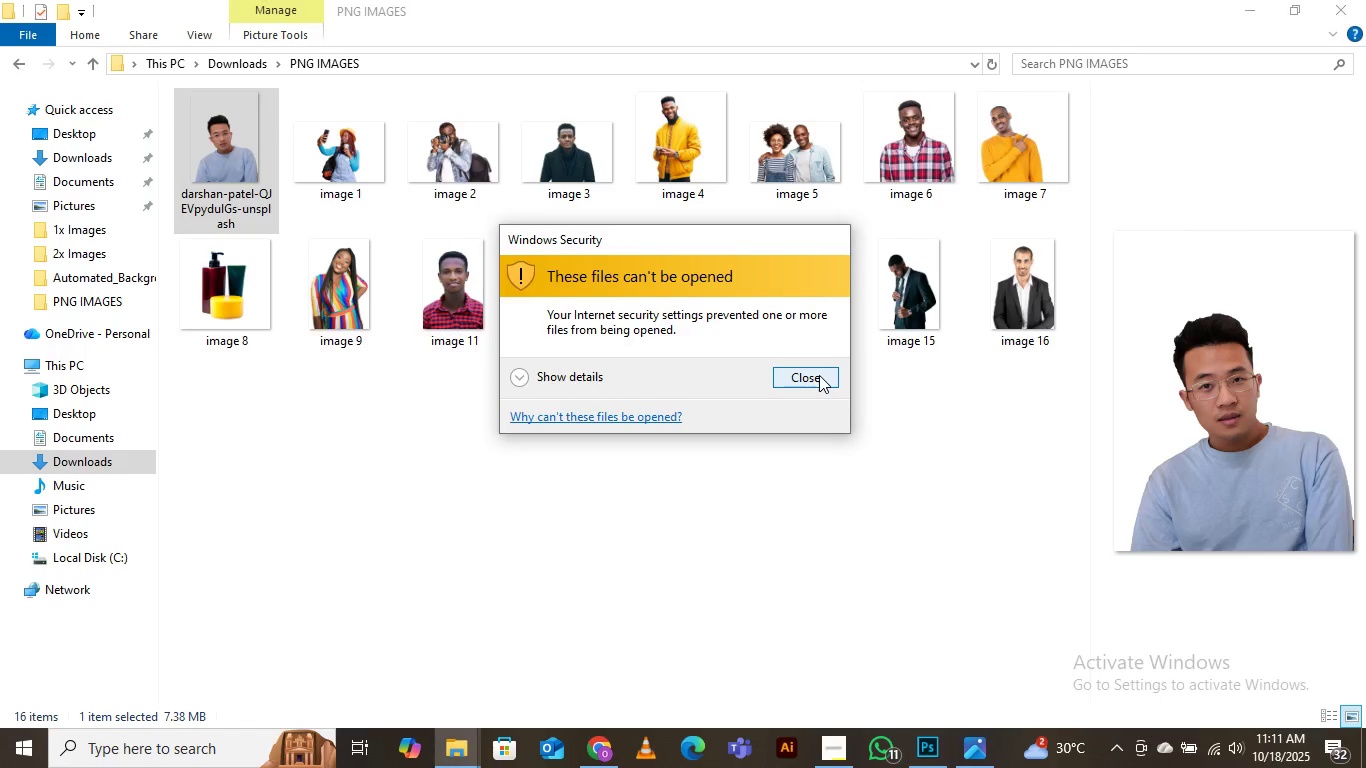 
wait(5.87)
 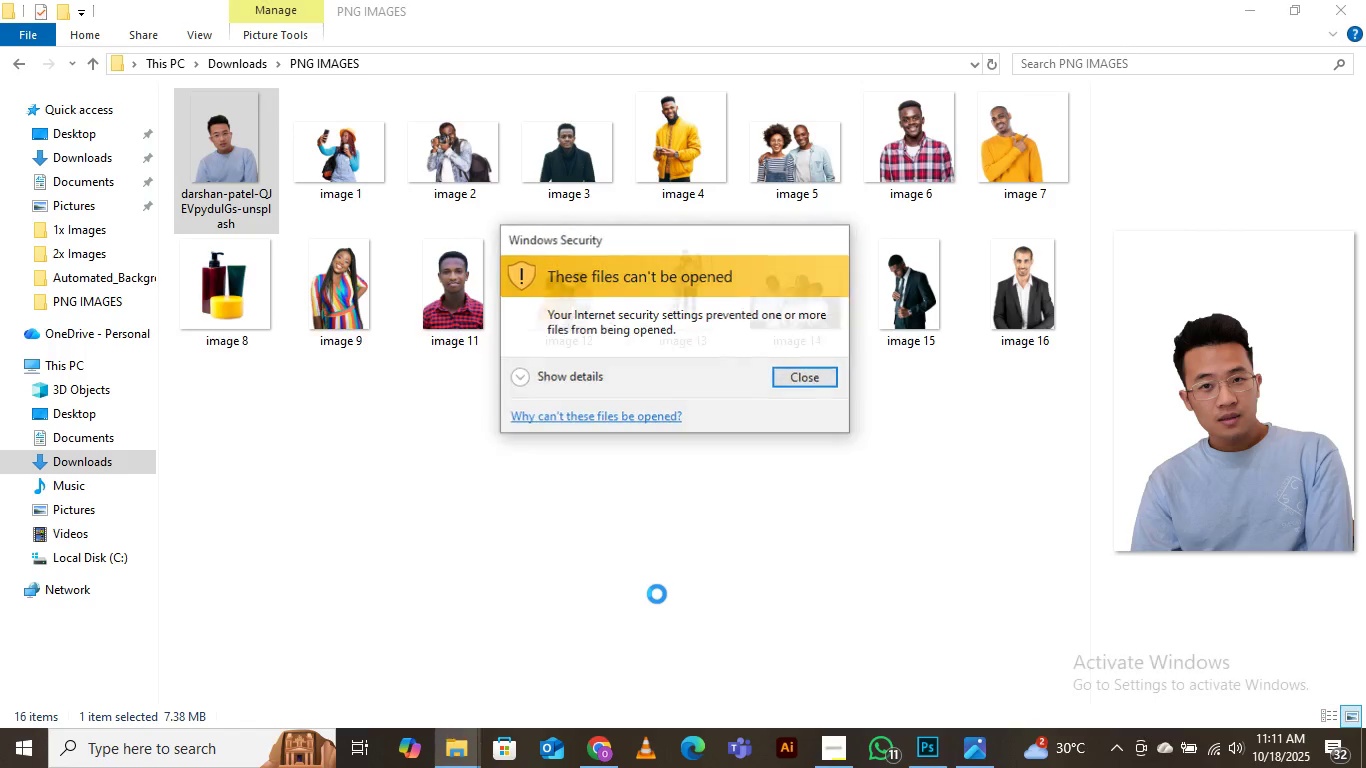 
left_click([819, 375])
 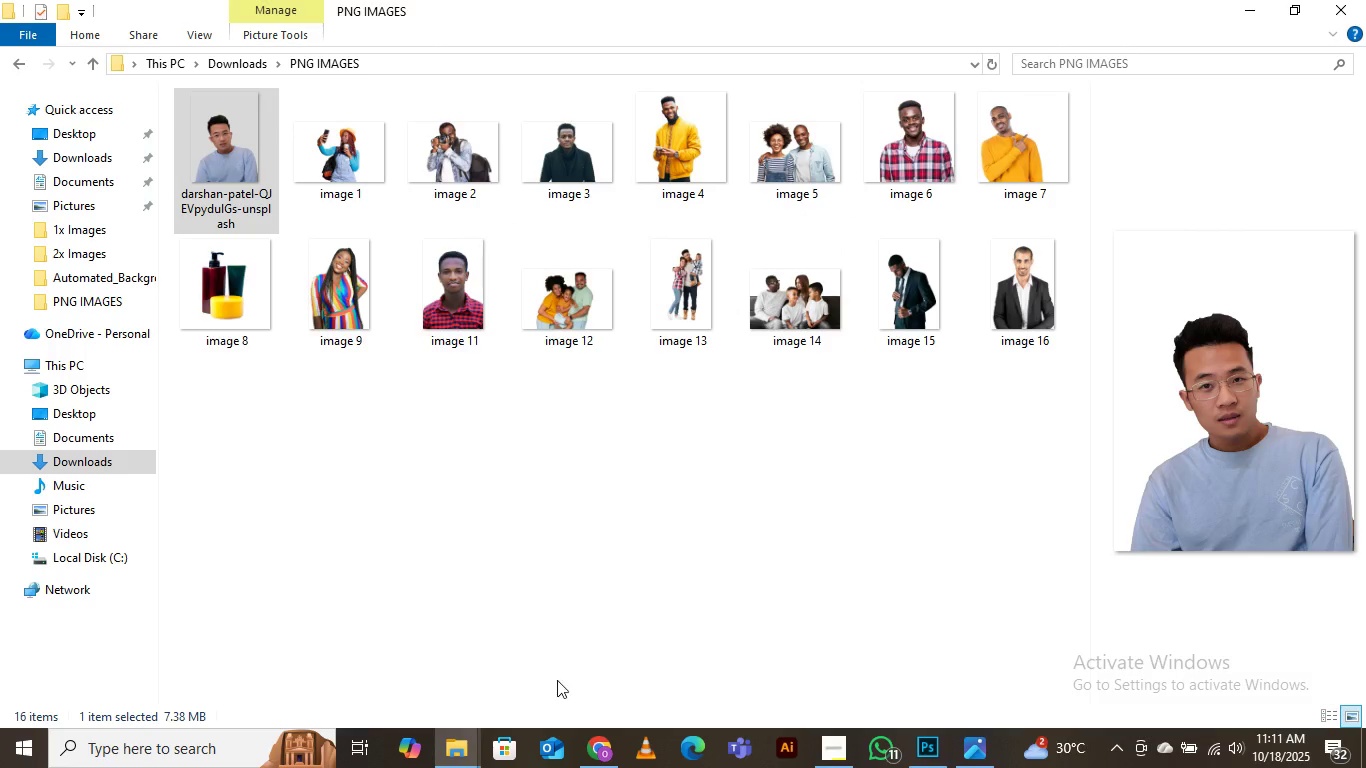 
mouse_move([458, 723])
 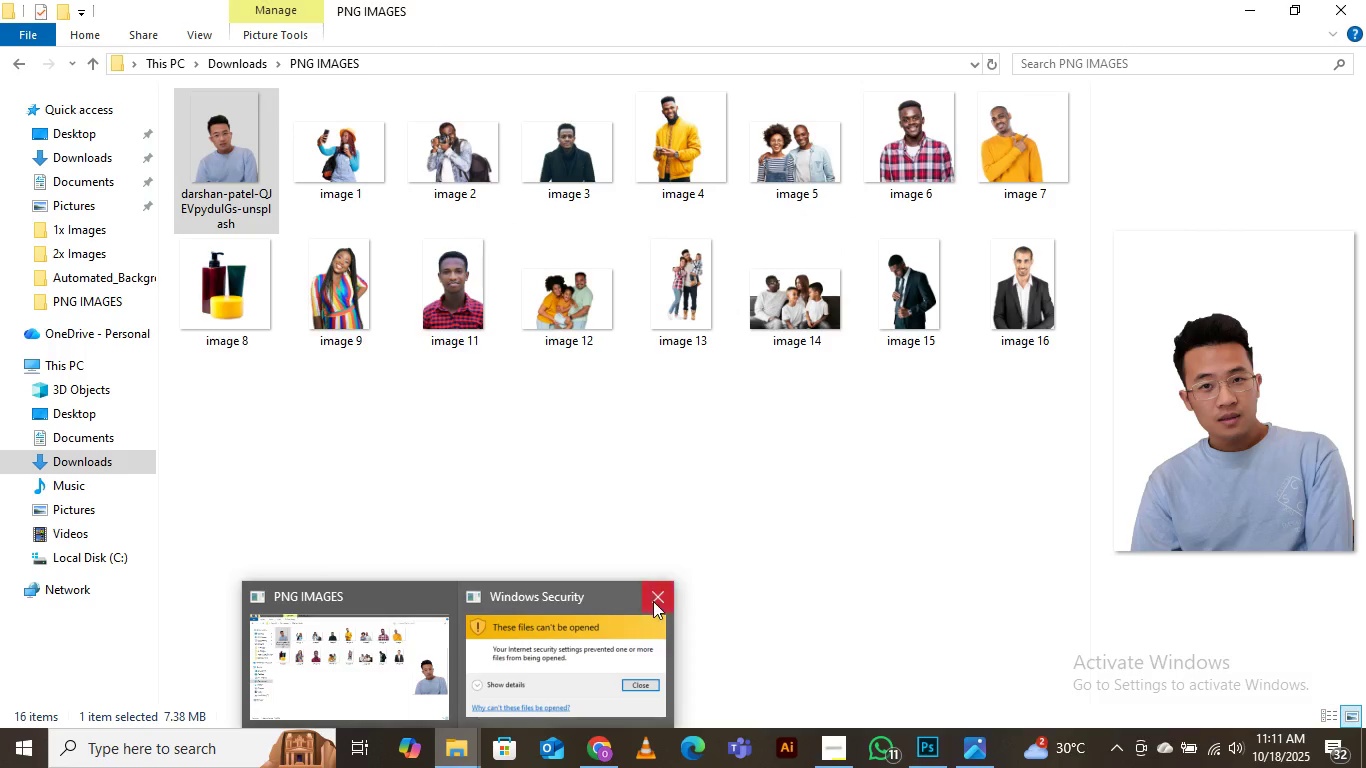 
left_click([655, 599])
 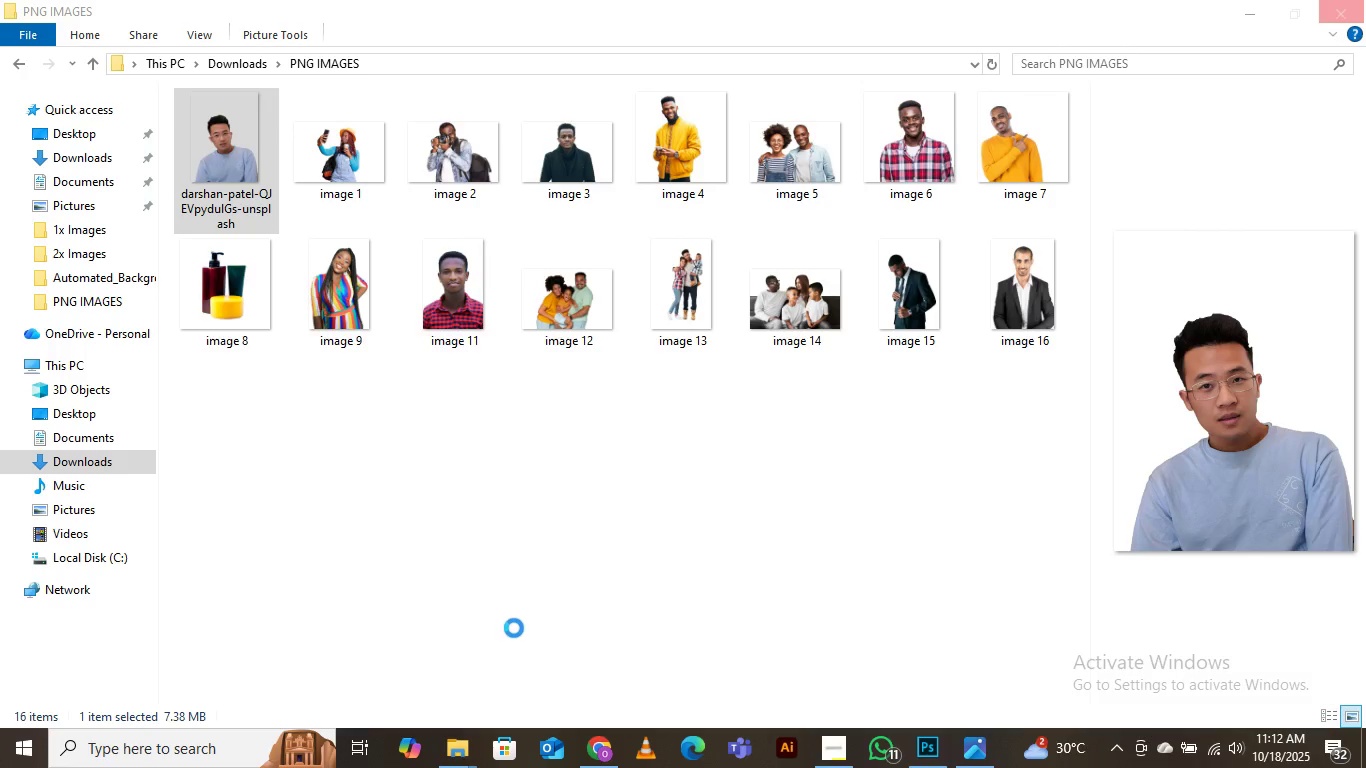 
wait(11.83)
 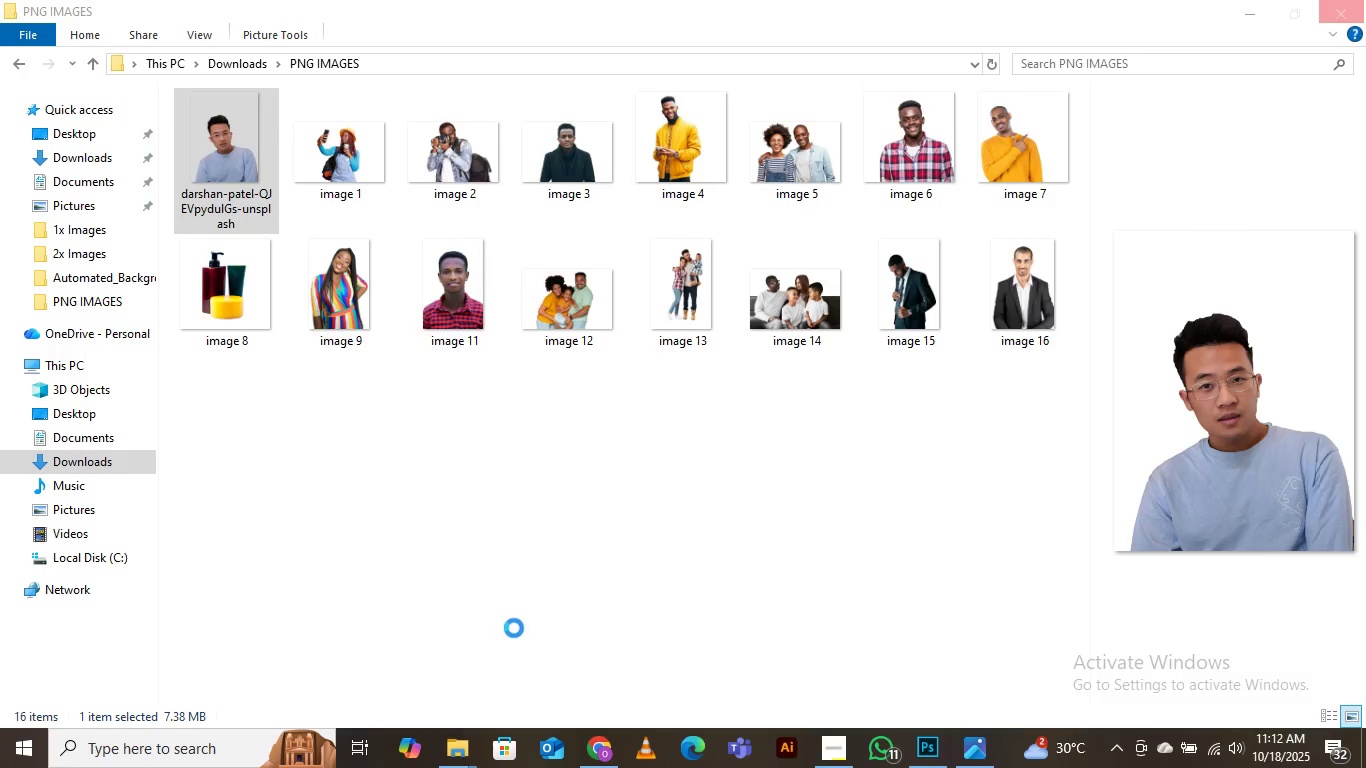 
left_click([389, 686])
 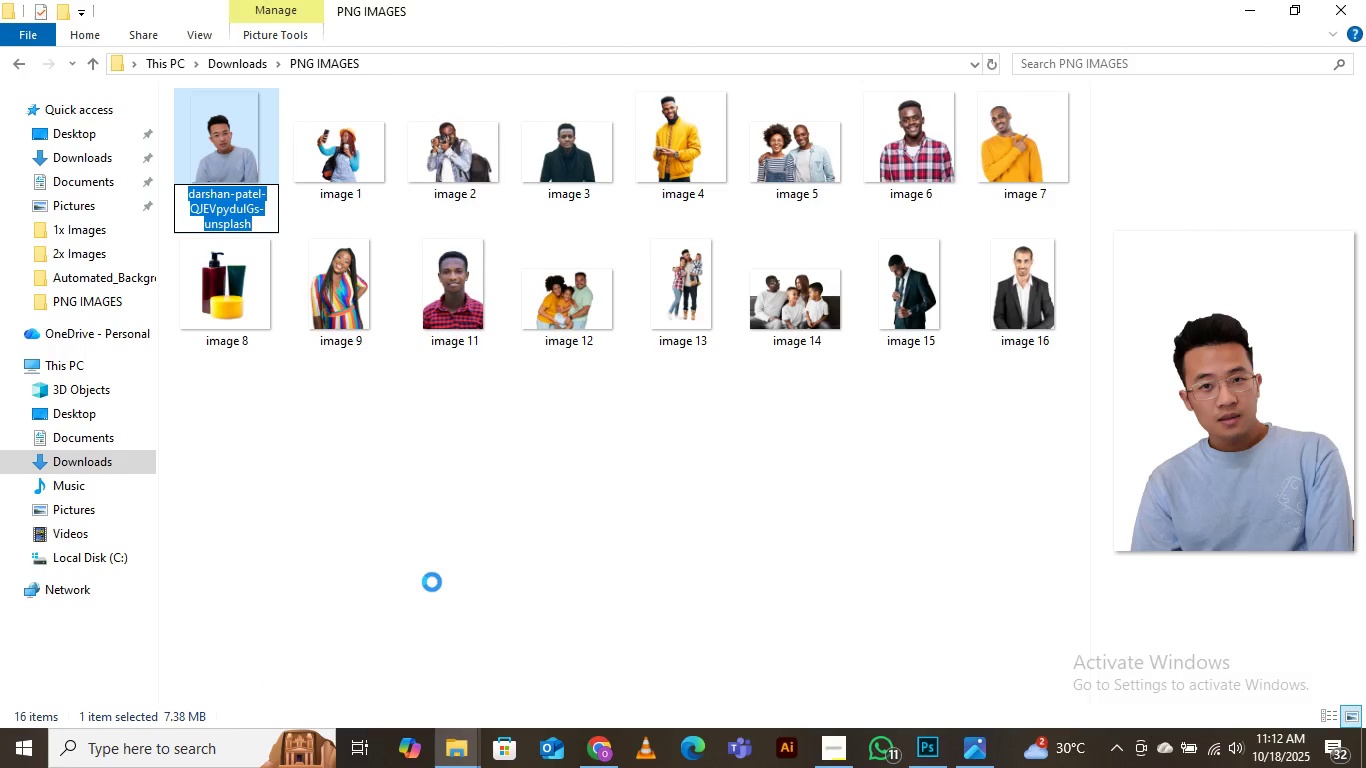 
type(Image 10)
 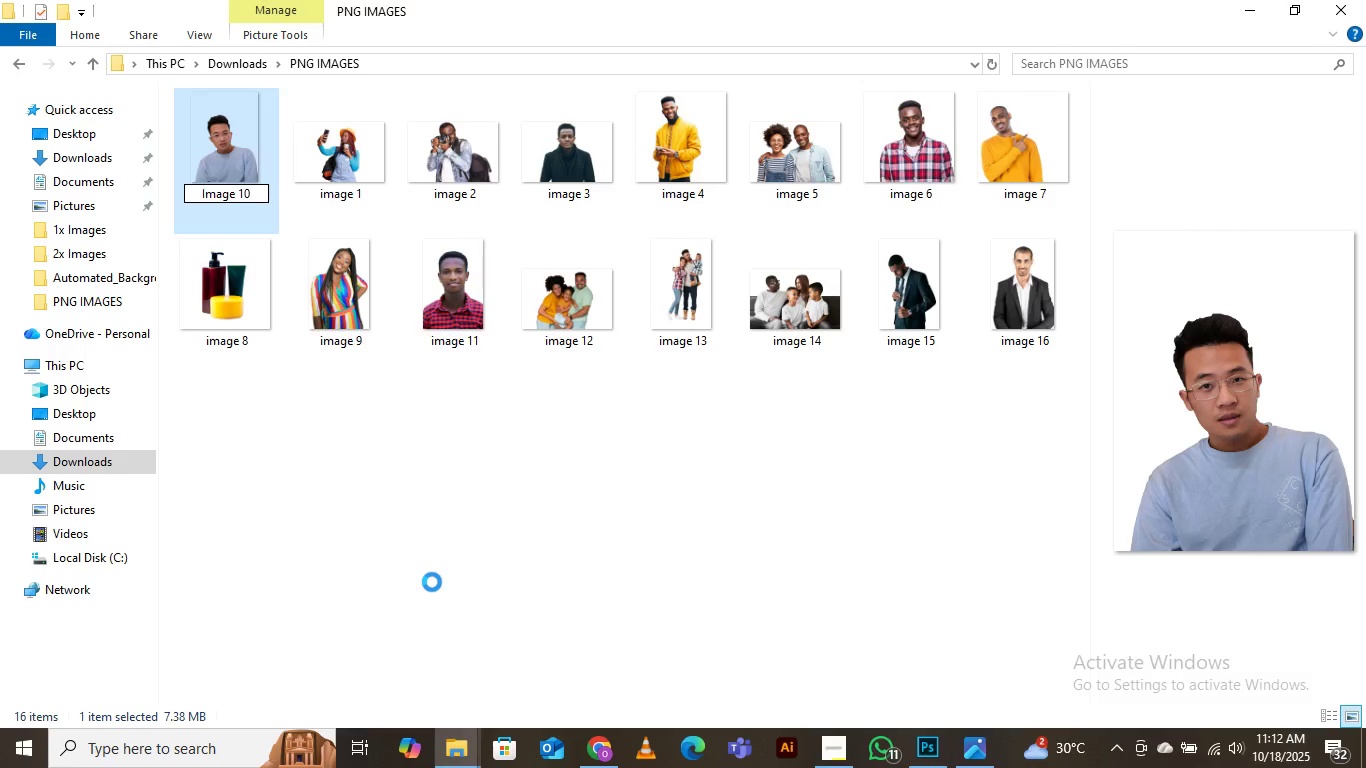 
key(Enter)
 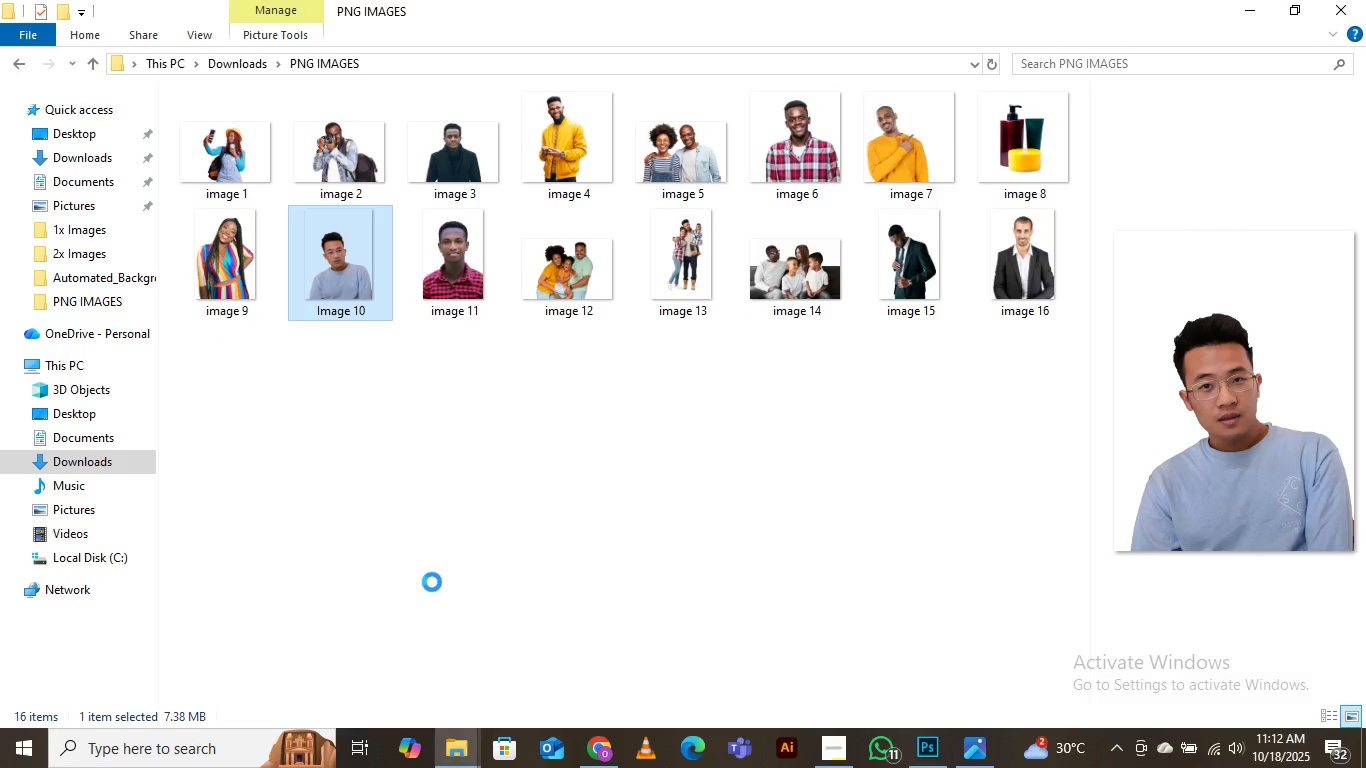 
wait(8.15)
 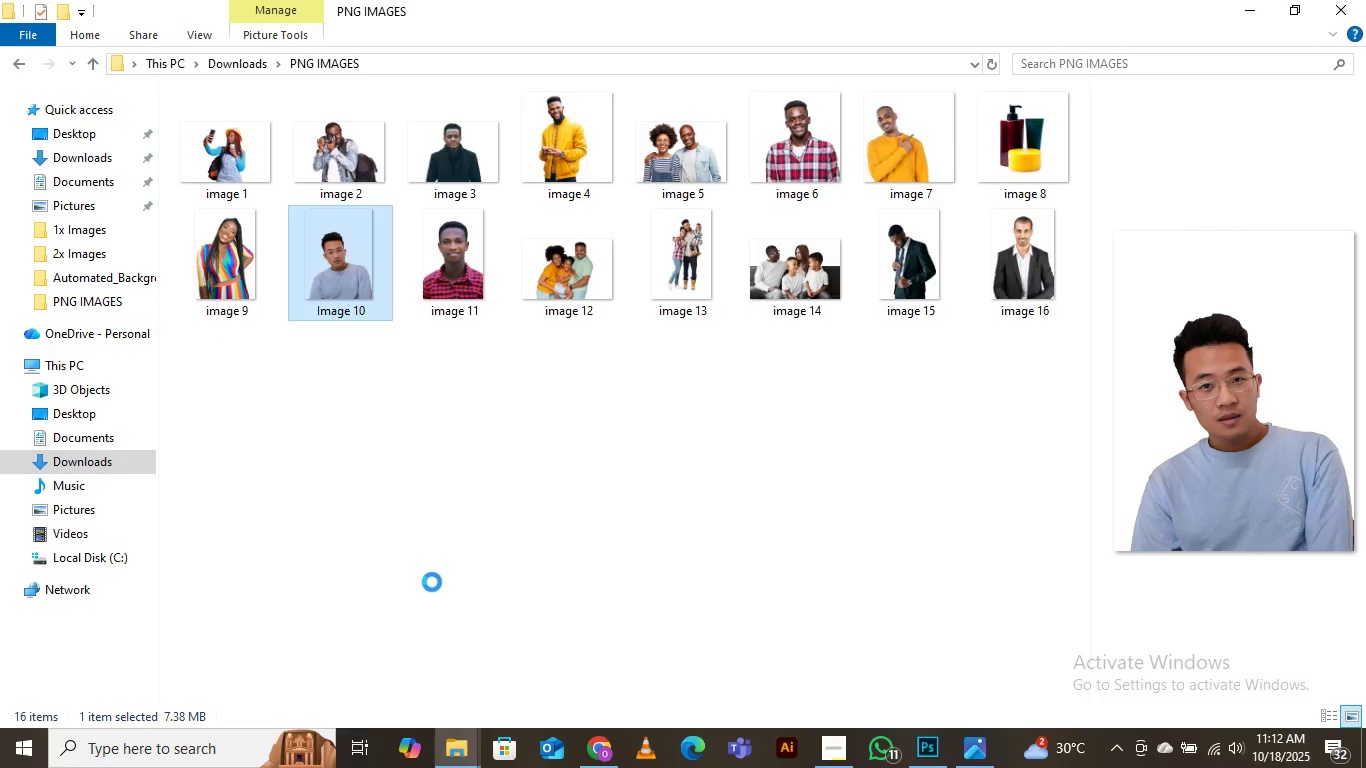 
mouse_move([50, 93])
 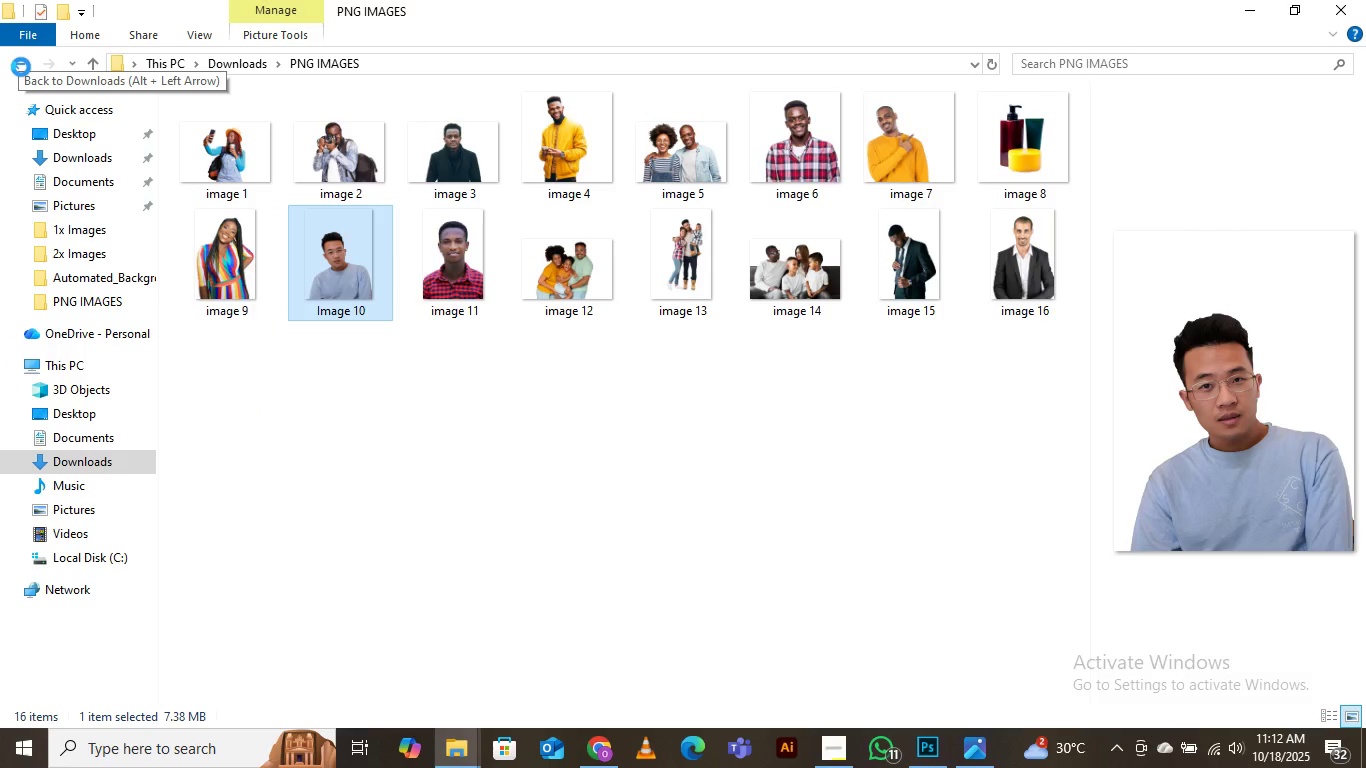 
left_click([21, 67])
 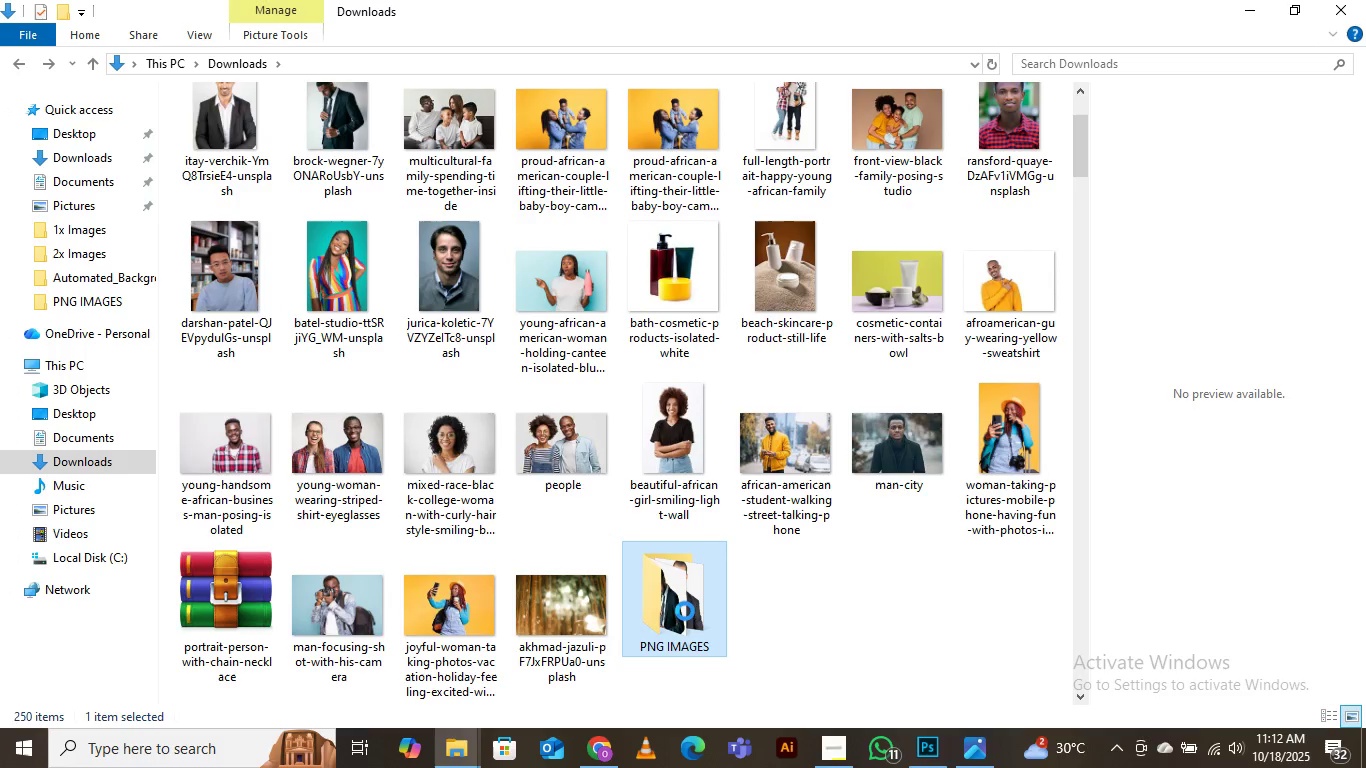 
right_click([686, 606])
 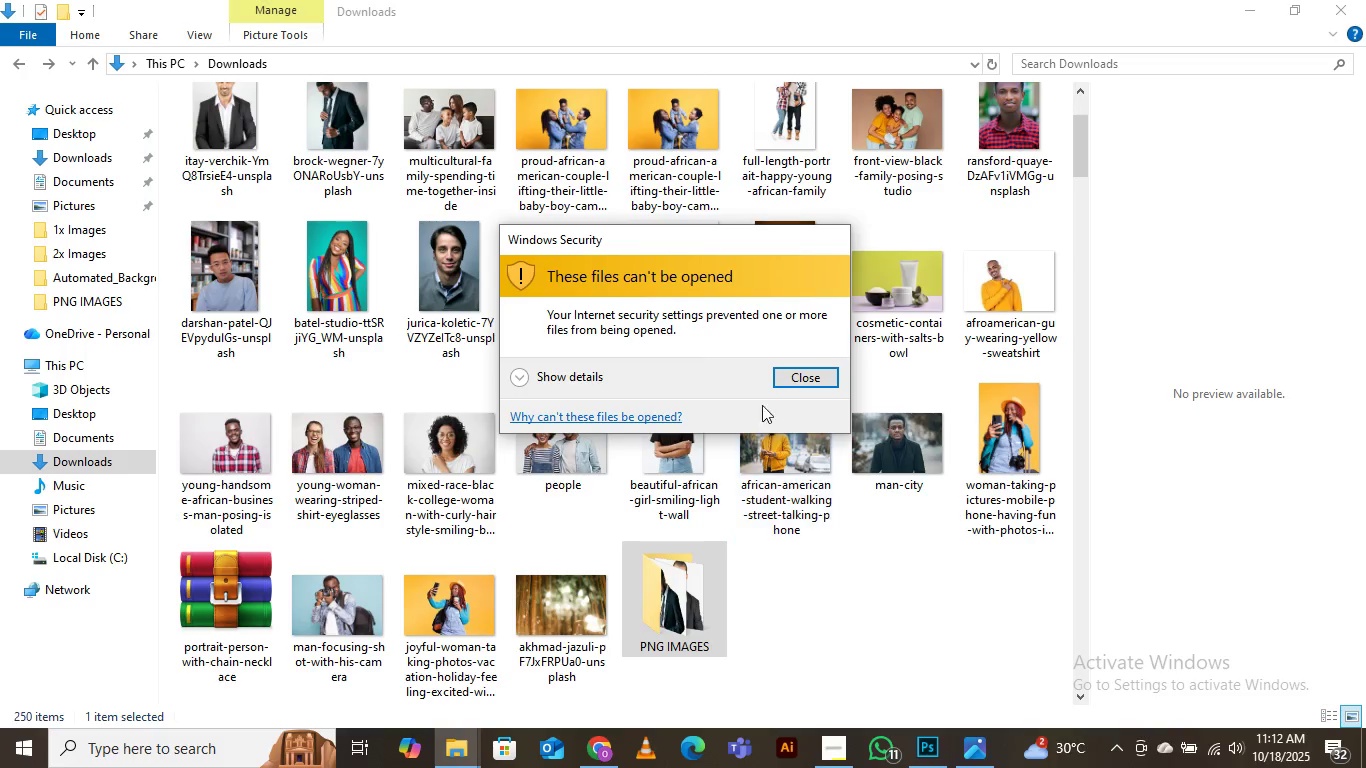 
left_click([776, 372])
 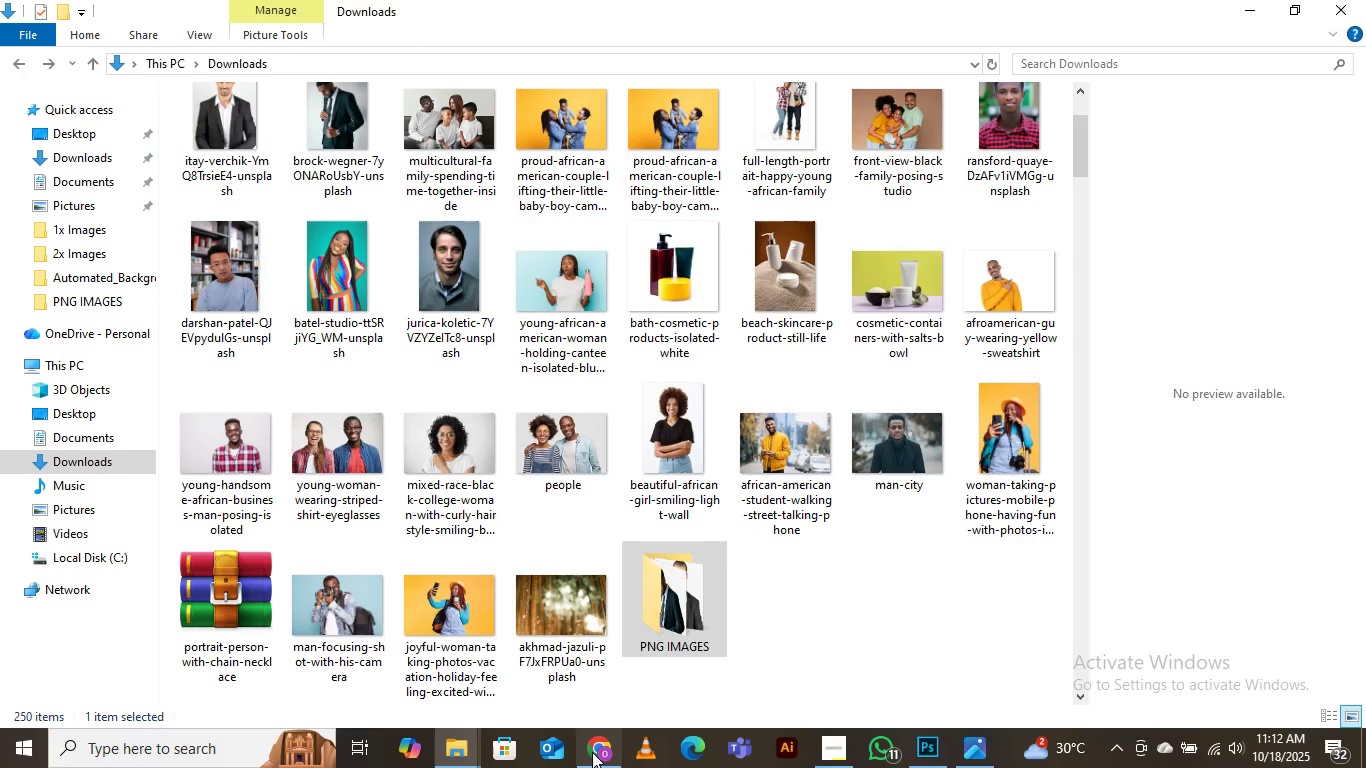 
left_click([612, 688])
 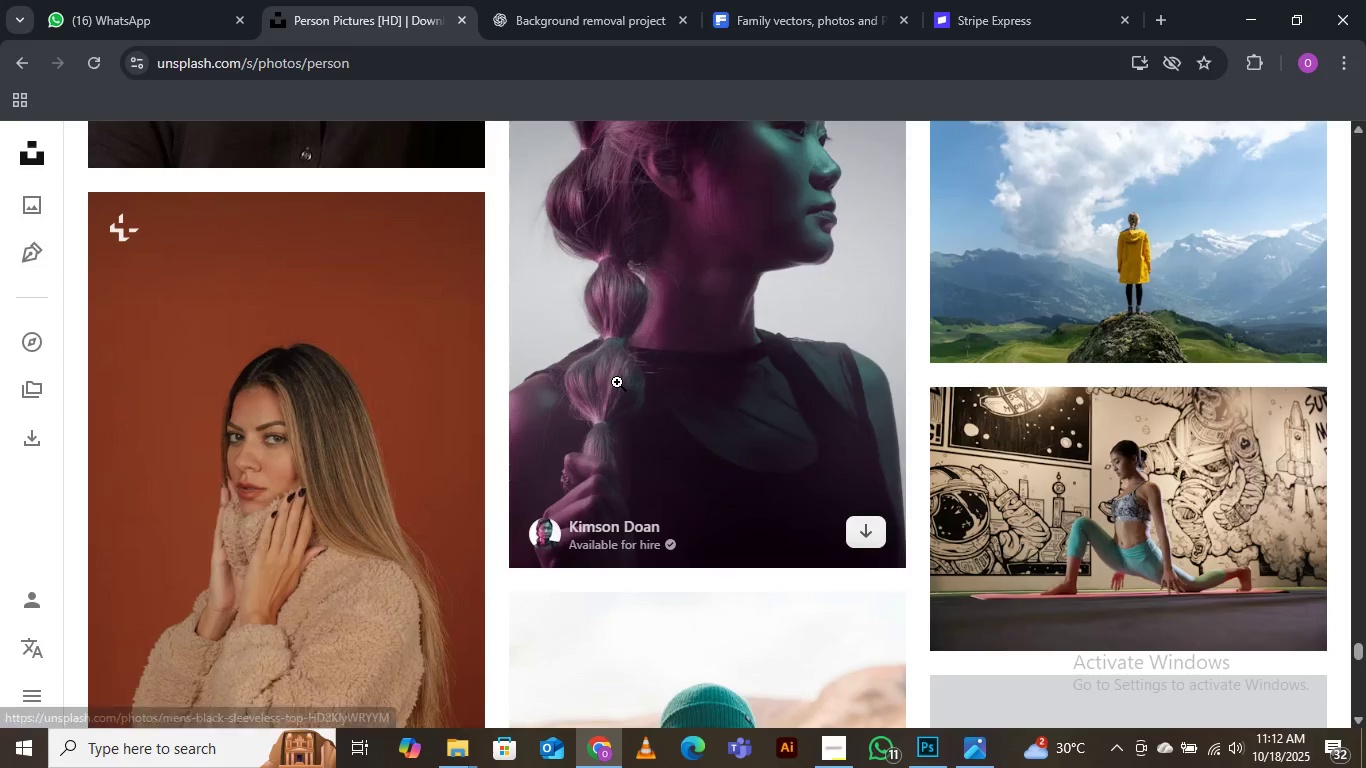 
scroll: coordinate [496, 490], scroll_direction: down, amount: 16.0
 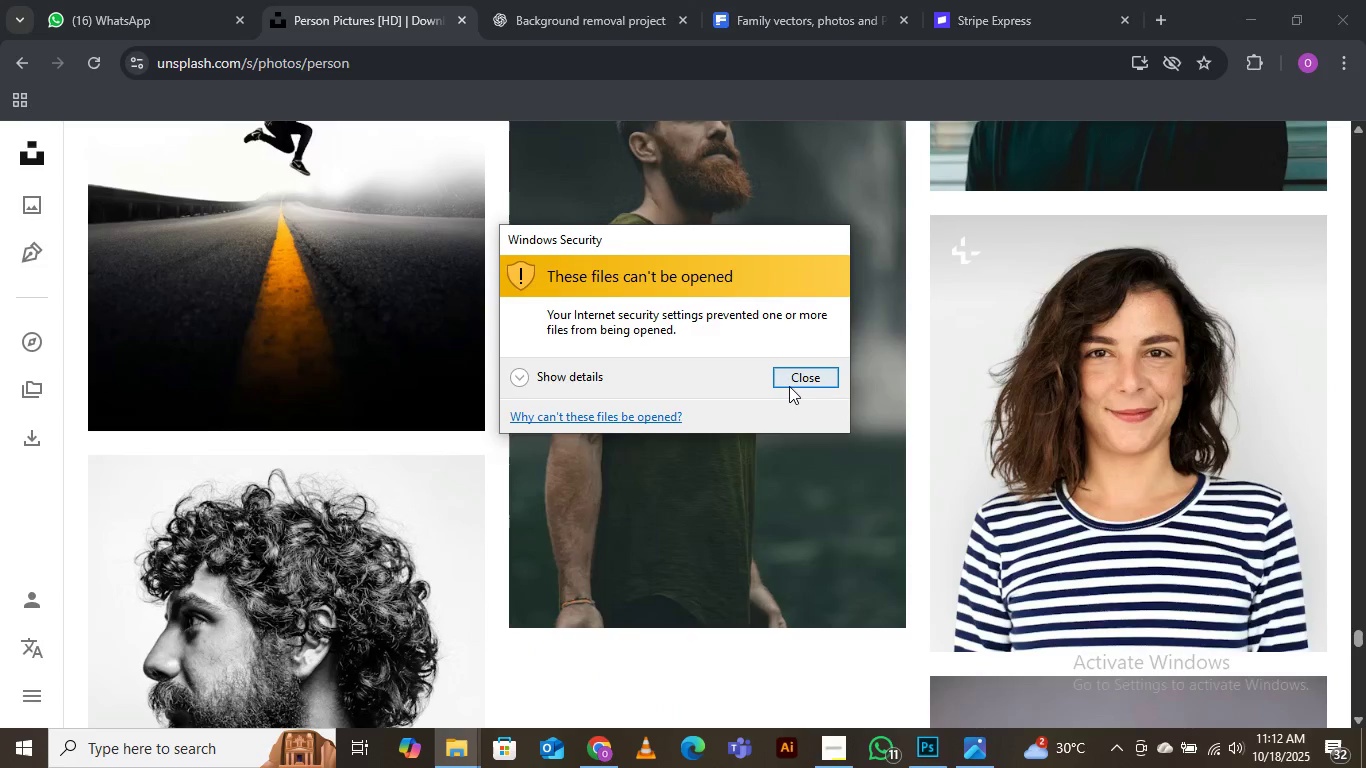 
left_click([790, 381])
 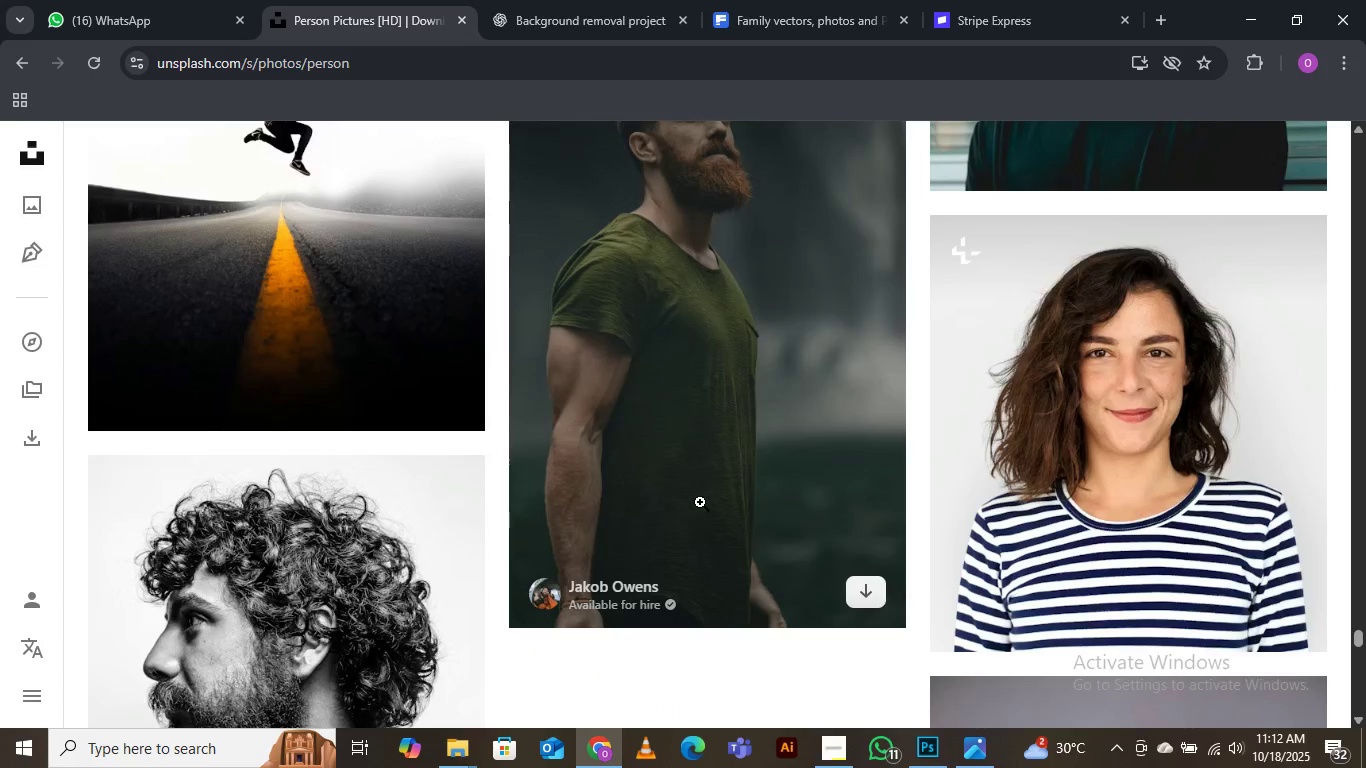 
scroll: coordinate [682, 437], scroll_direction: down, amount: 10.0
 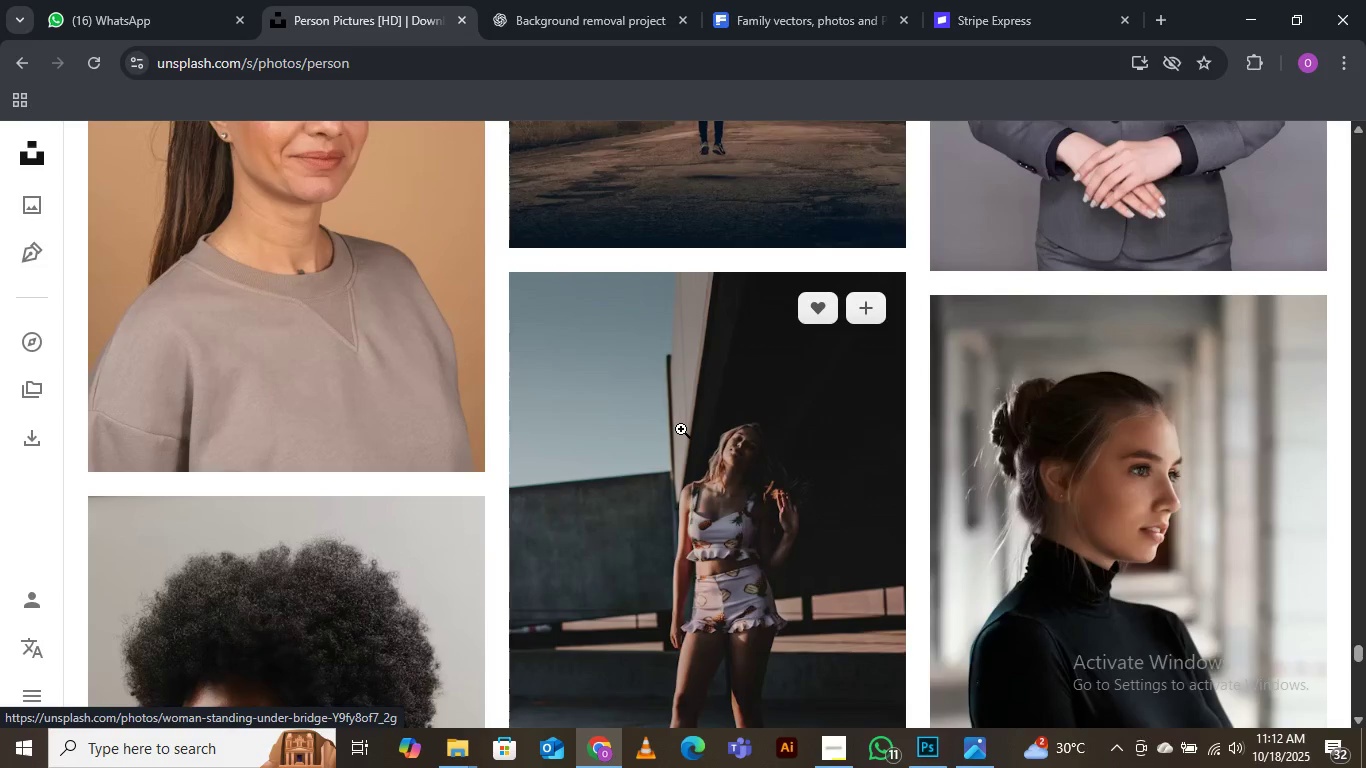 
scroll: coordinate [681, 429], scroll_direction: up, amount: 3.0
 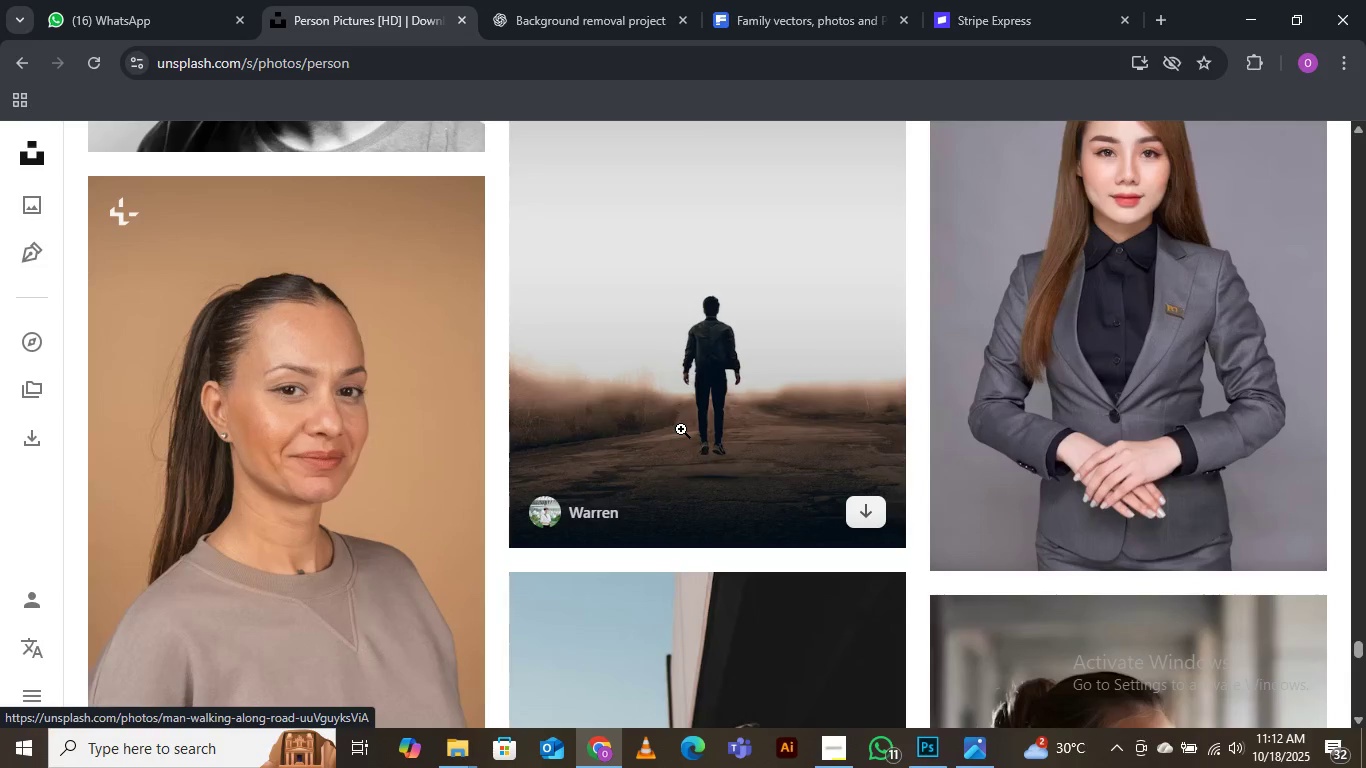 
scroll: coordinate [751, 433], scroll_direction: down, amount: 33.0
 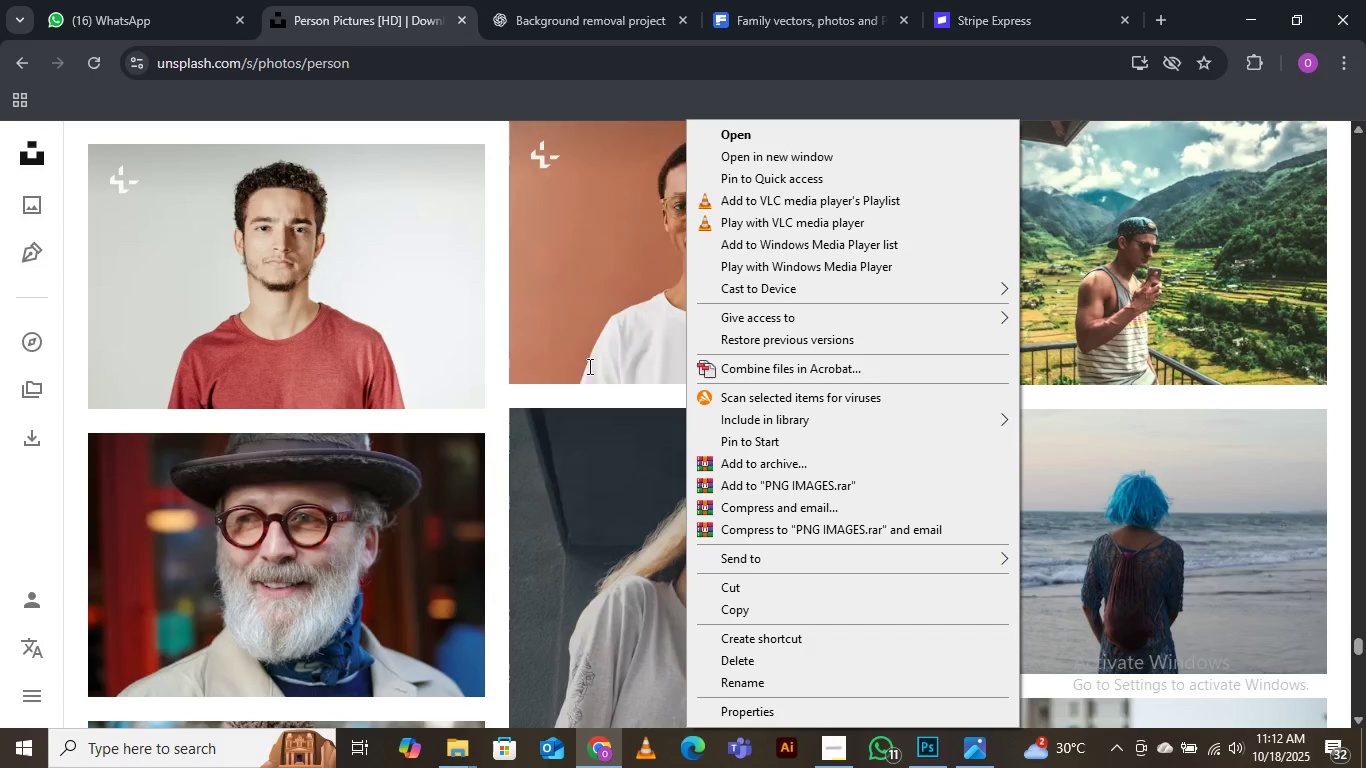 
scroll: coordinate [589, 363], scroll_direction: down, amount: 4.0
 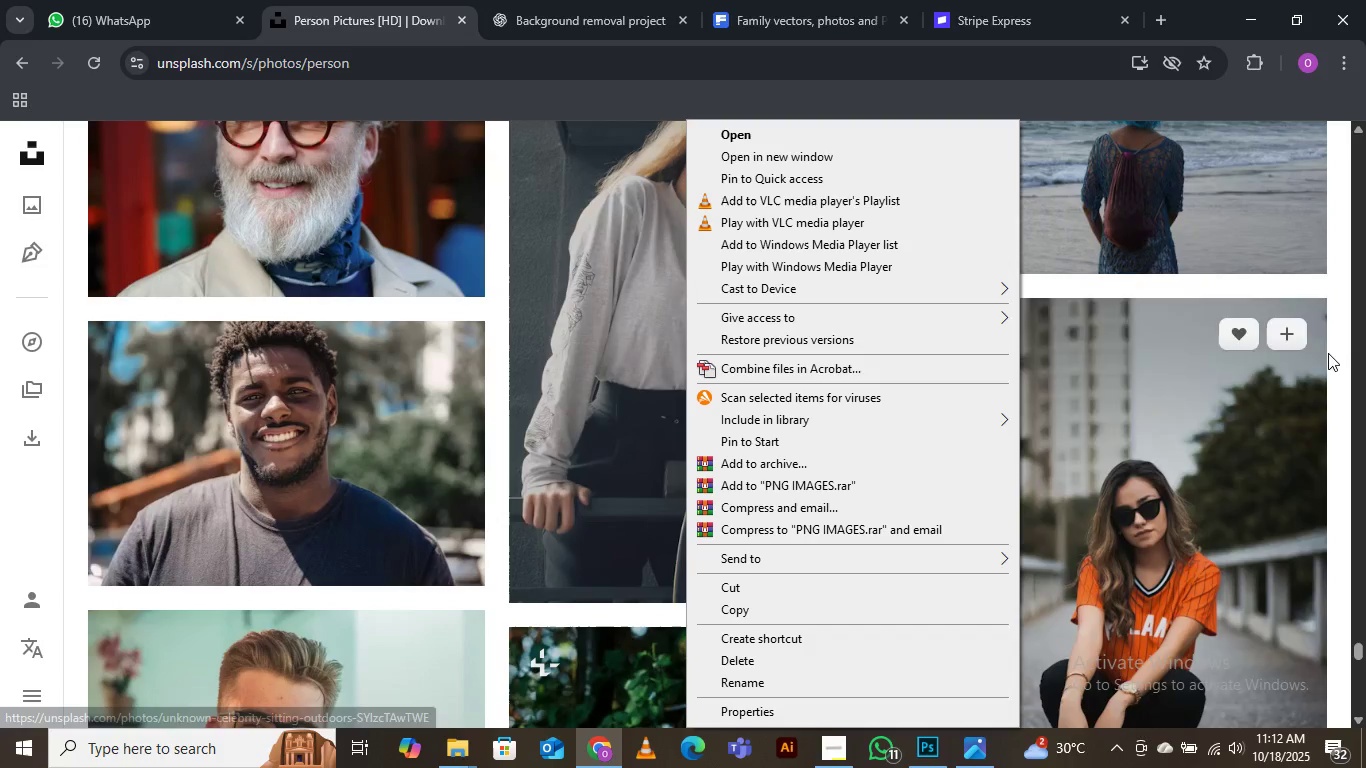 
left_click([1341, 353])
 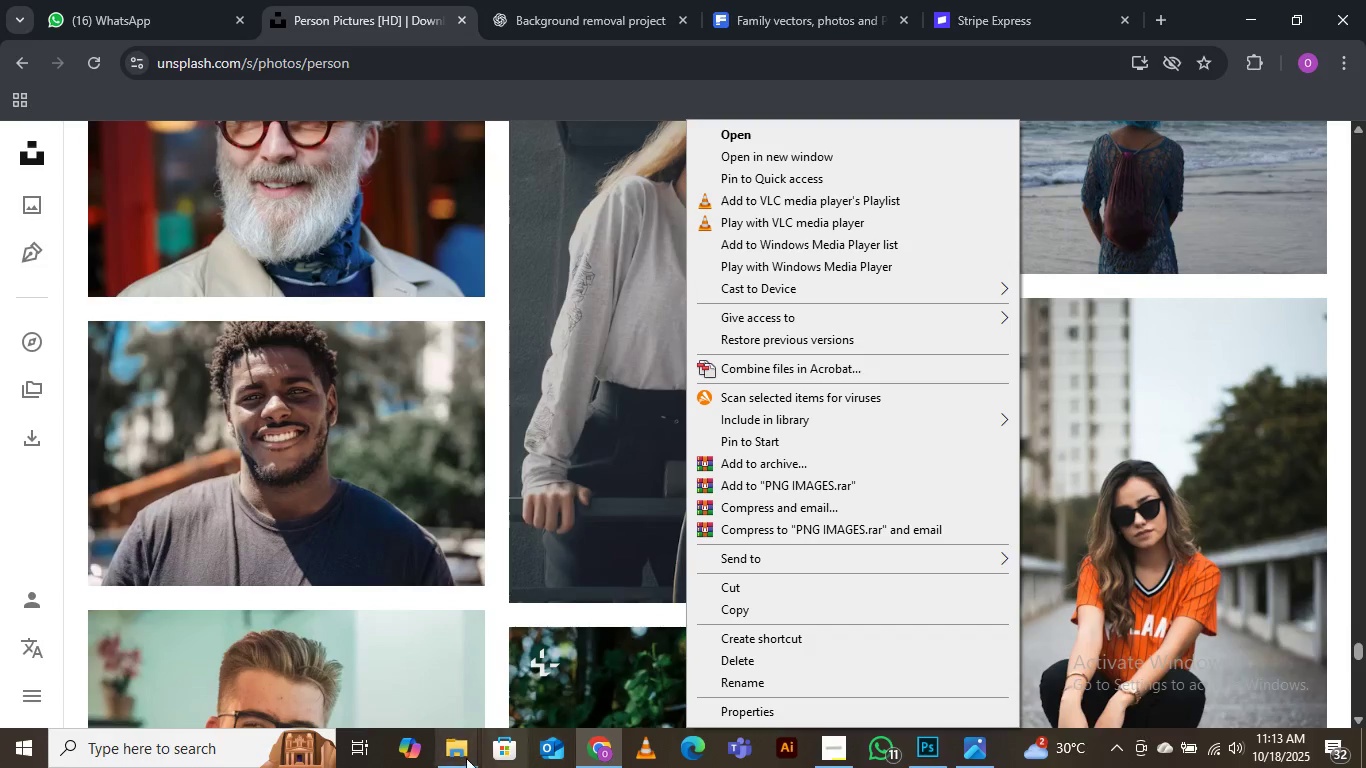 
left_click([458, 757])
 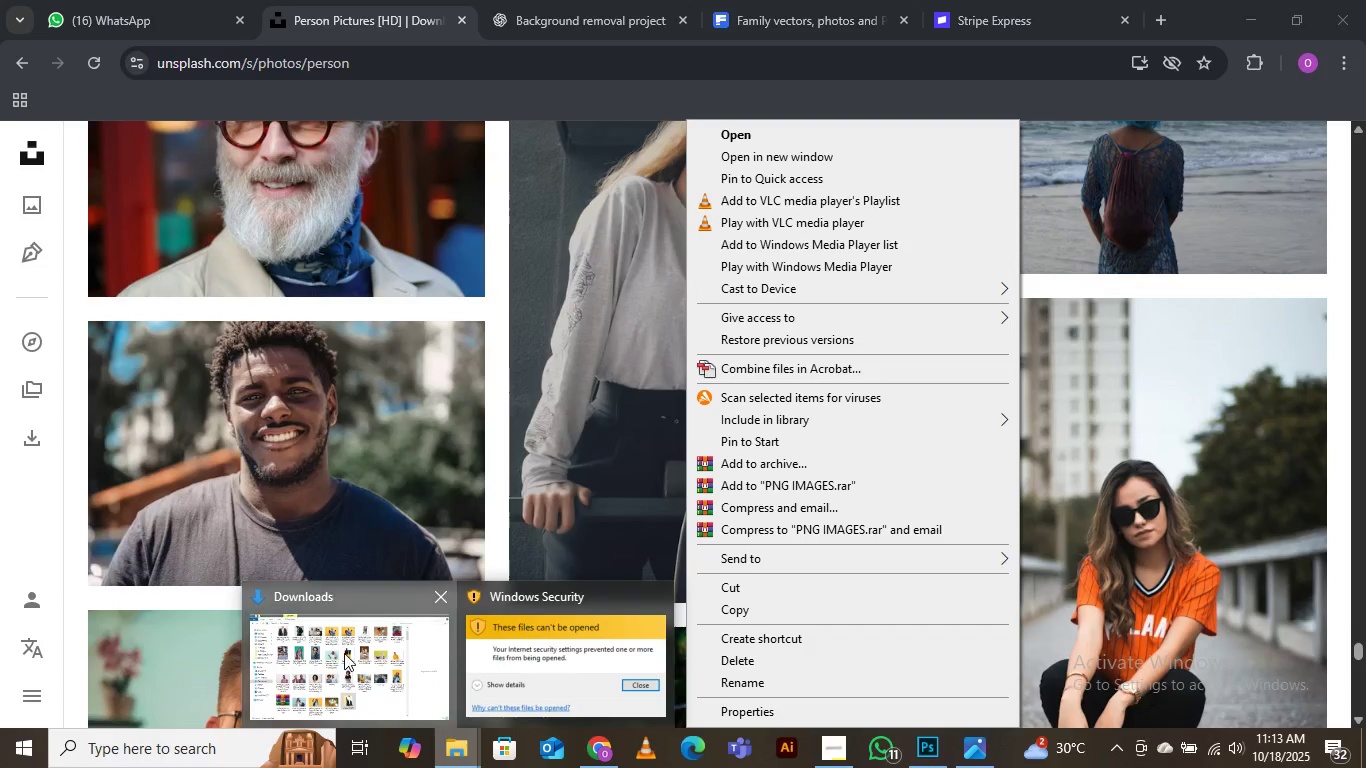 
left_click([344, 653])
 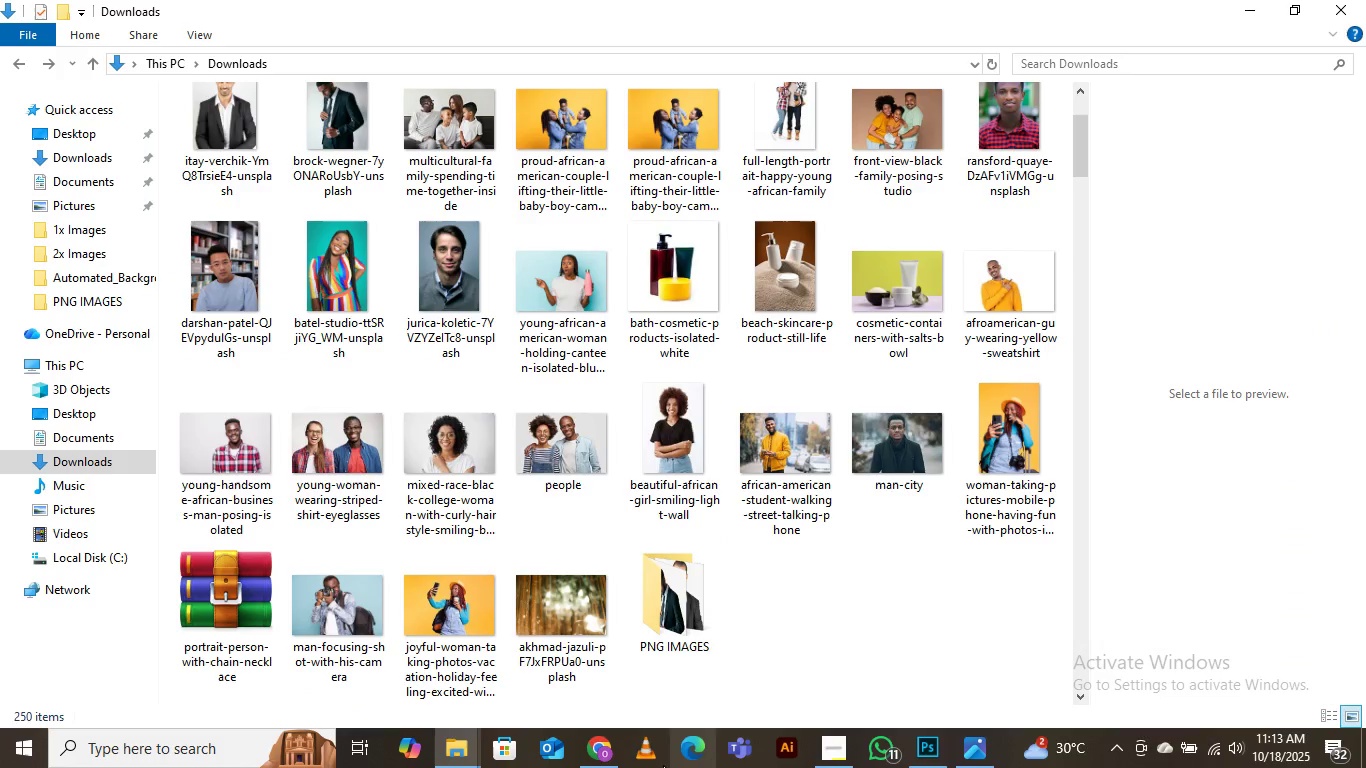 
left_click([592, 754])
 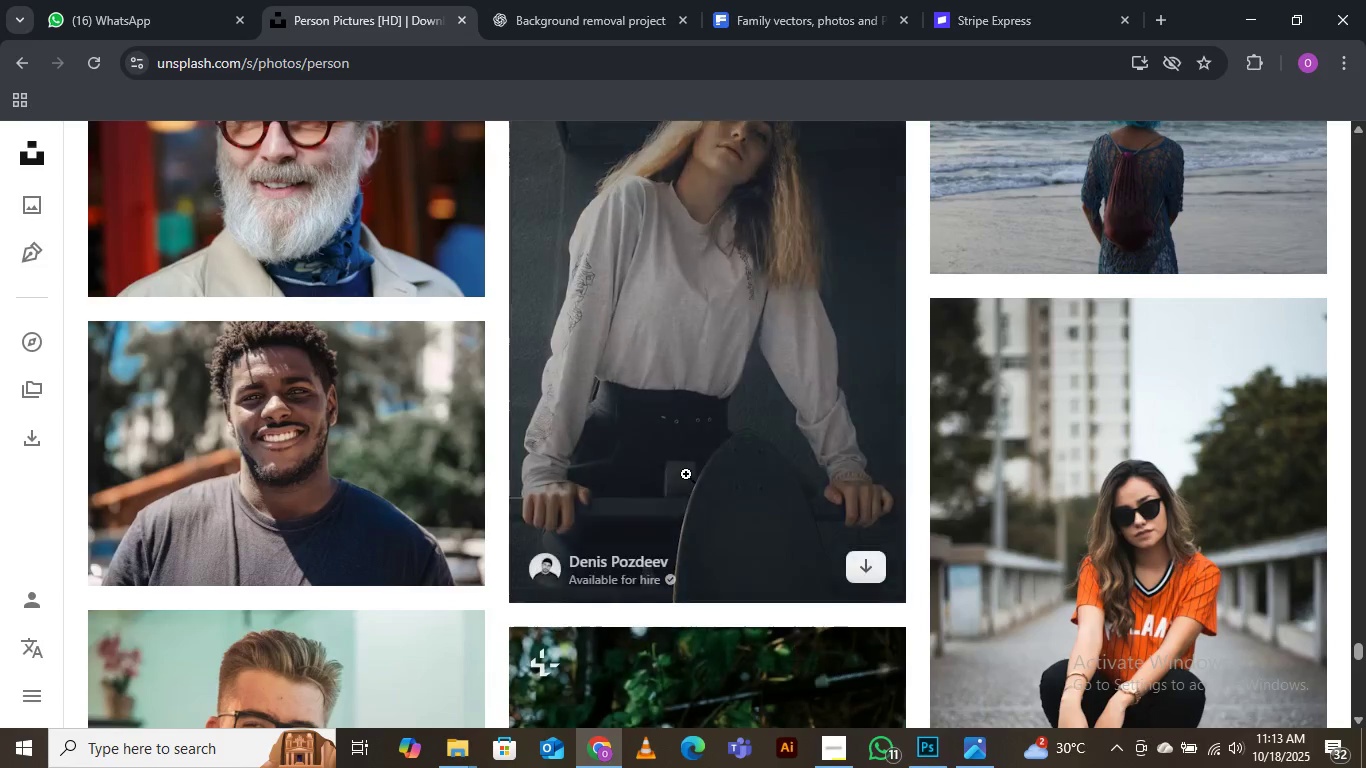 
scroll: coordinate [730, 477], scroll_direction: down, amount: 18.0
 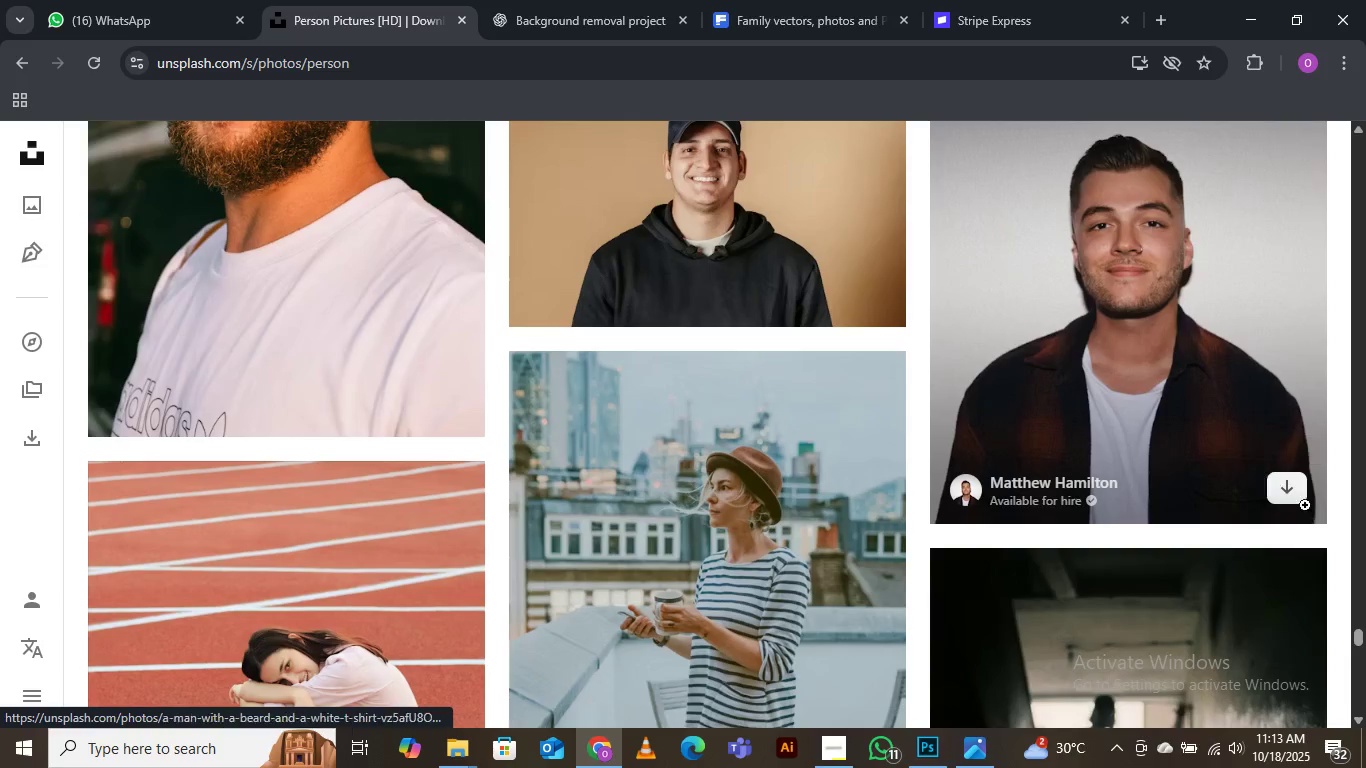 
left_click([1296, 489])
 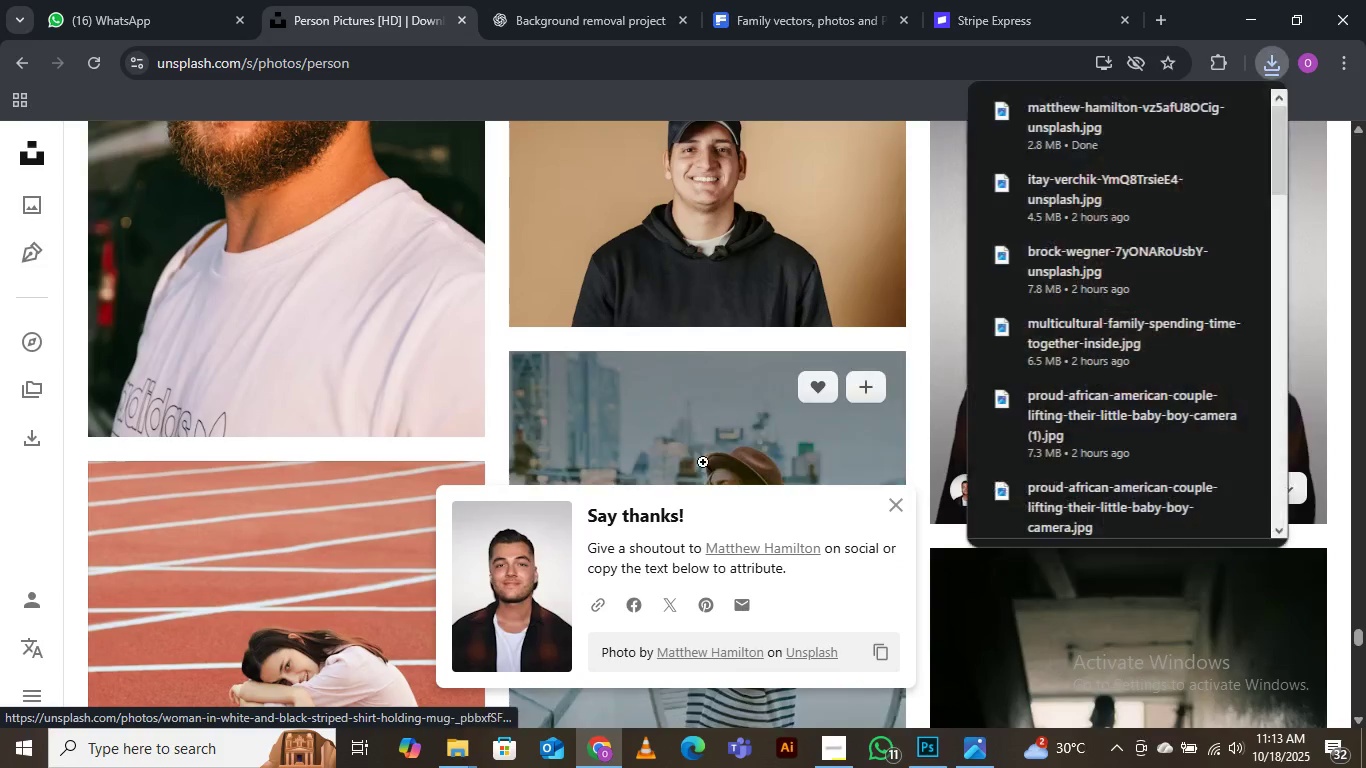 
scroll: coordinate [506, 166], scroll_direction: down, amount: 10.0
 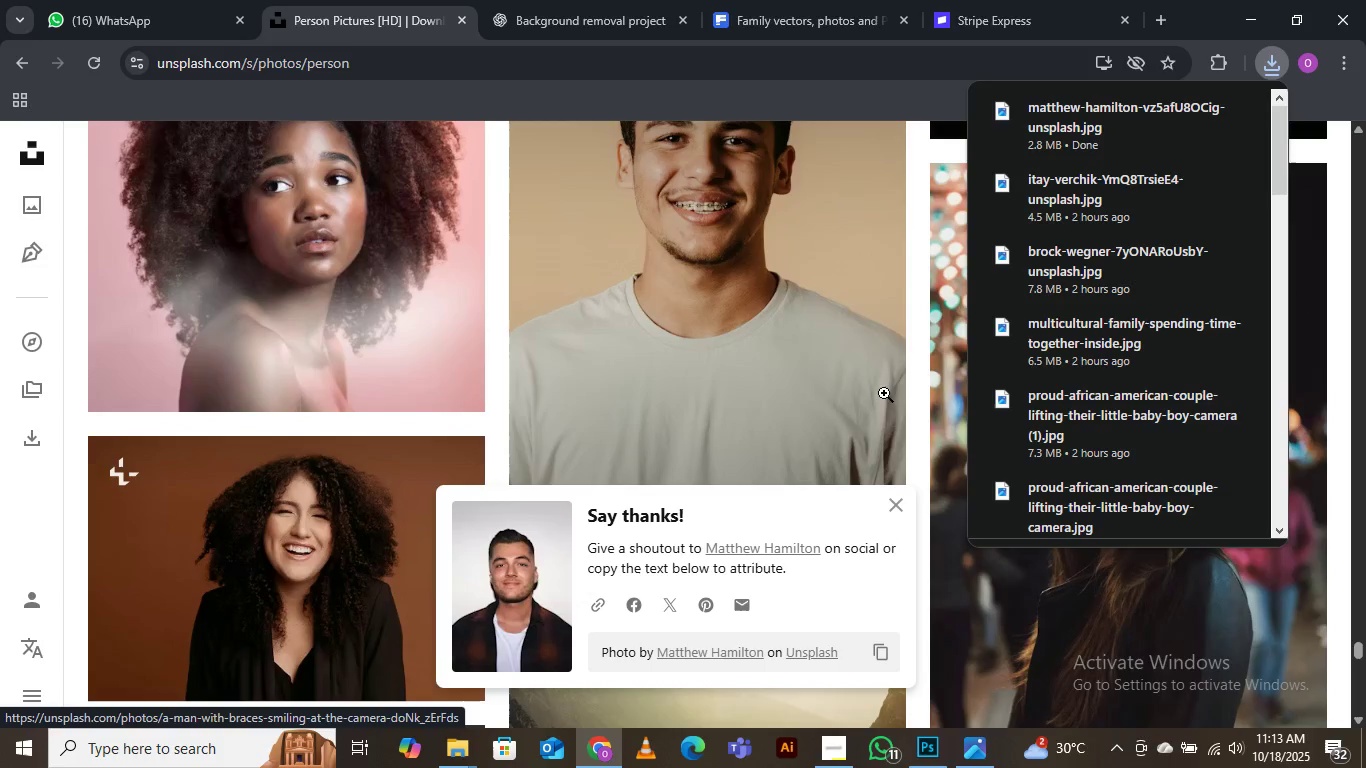 
scroll: coordinate [787, 341], scroll_direction: up, amount: 3.0
 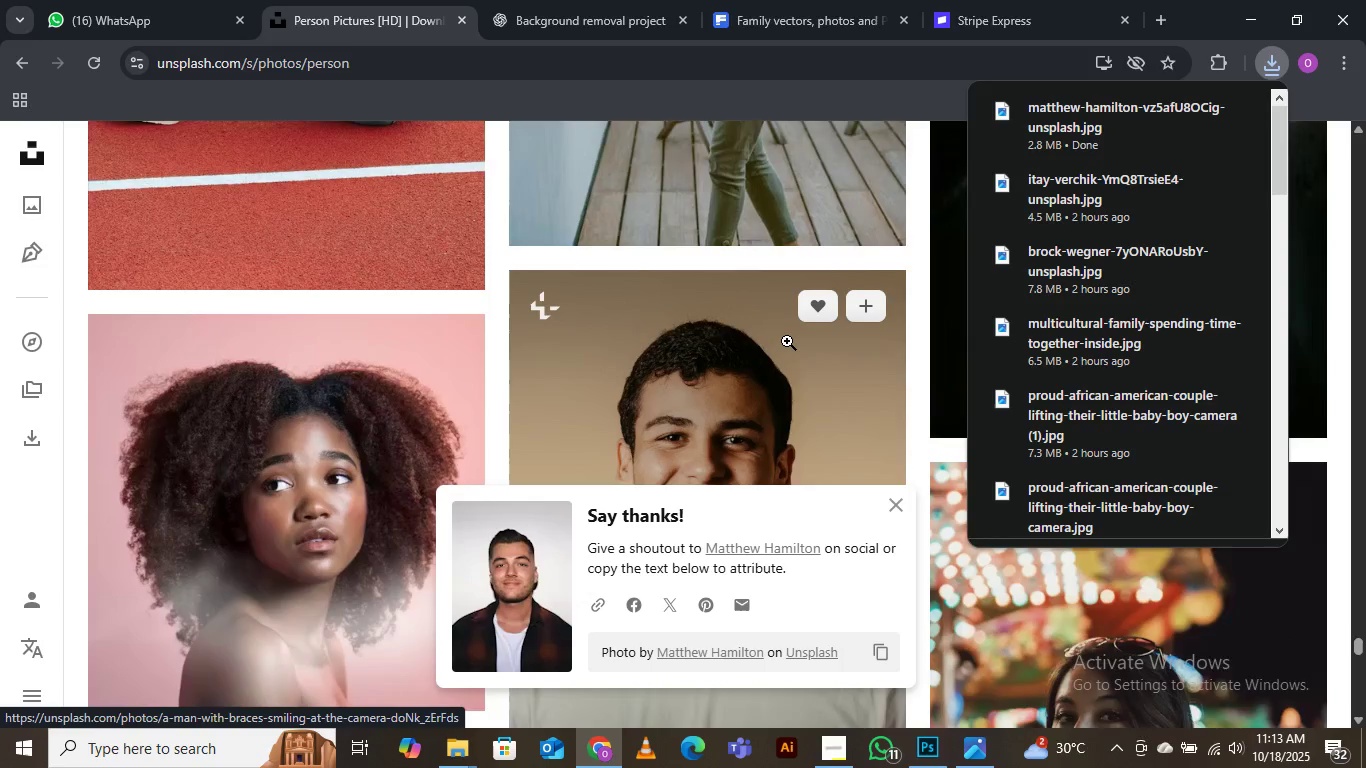 
scroll: coordinate [787, 341], scroll_direction: down, amount: 1.0
 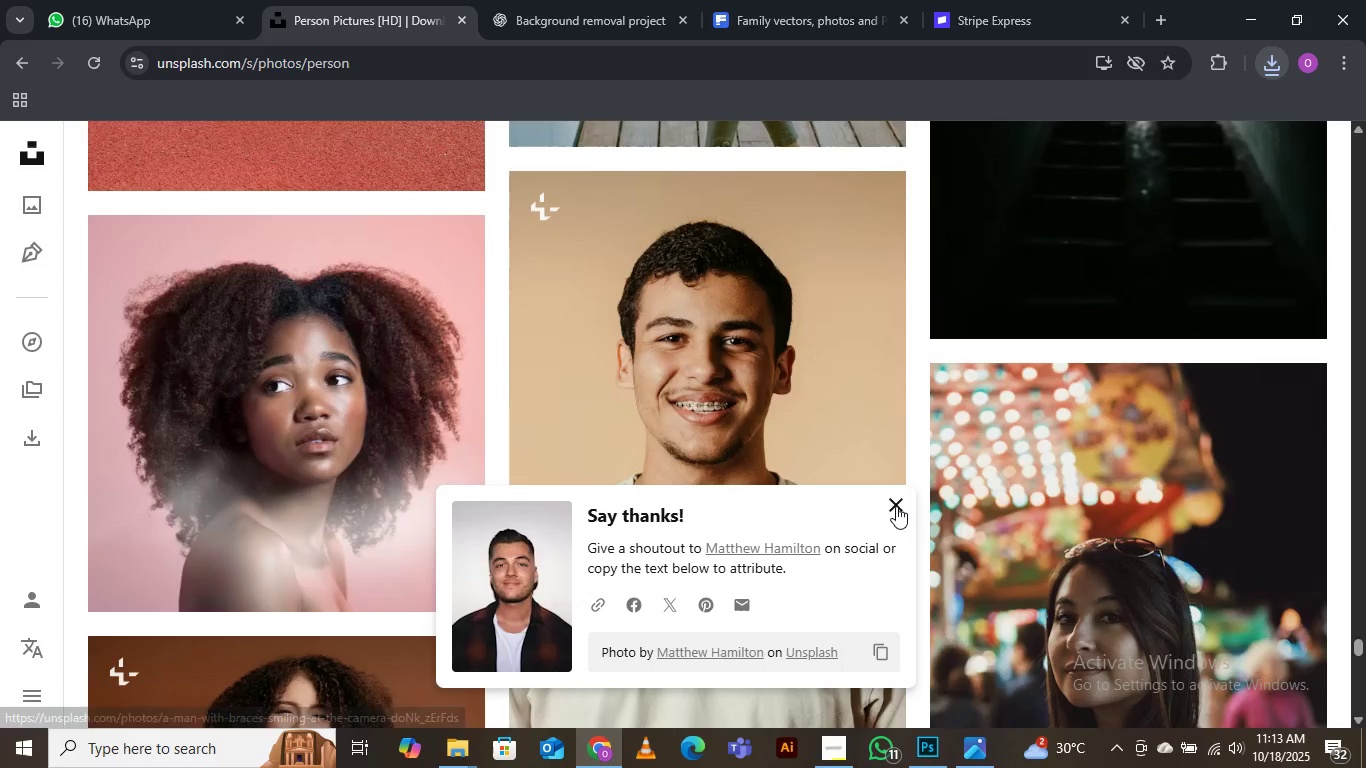 
left_click([897, 500])
 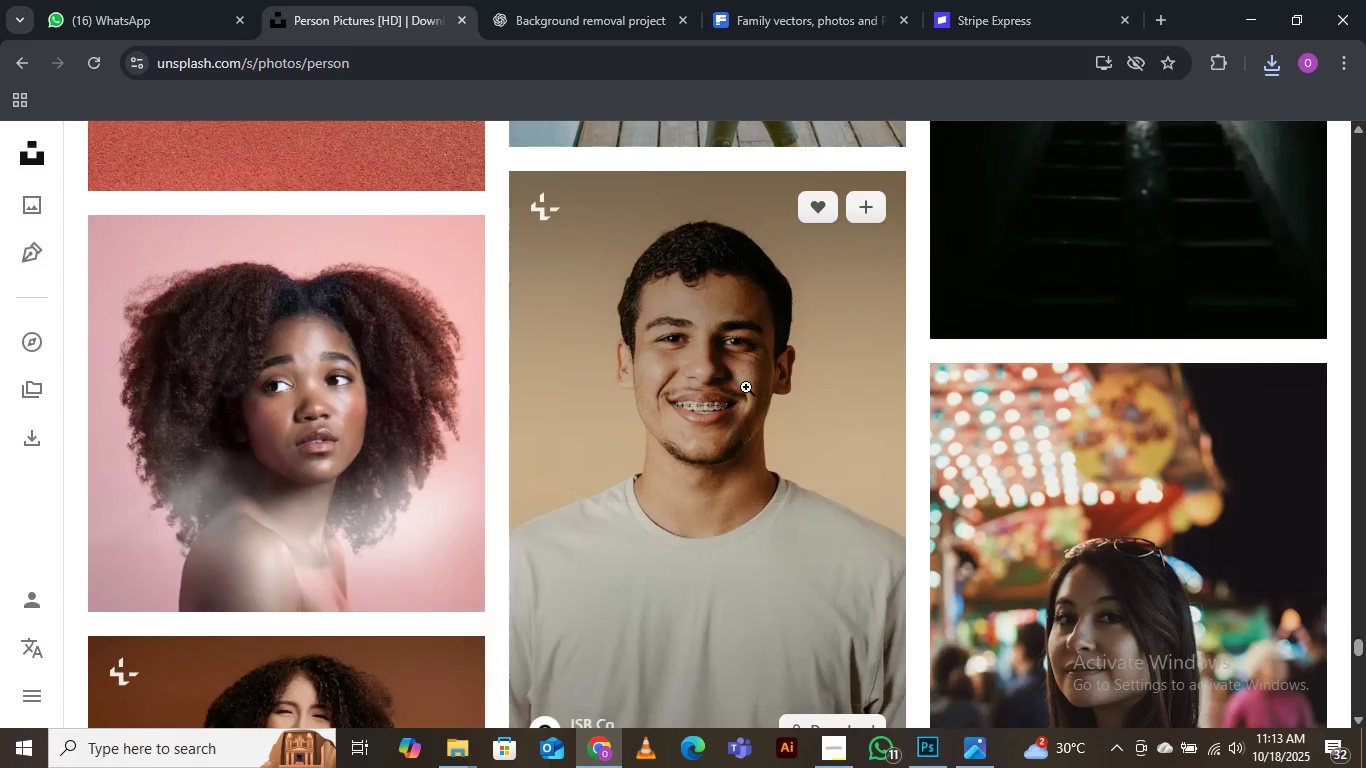 
scroll: coordinate [673, 382], scroll_direction: down, amount: 25.0
 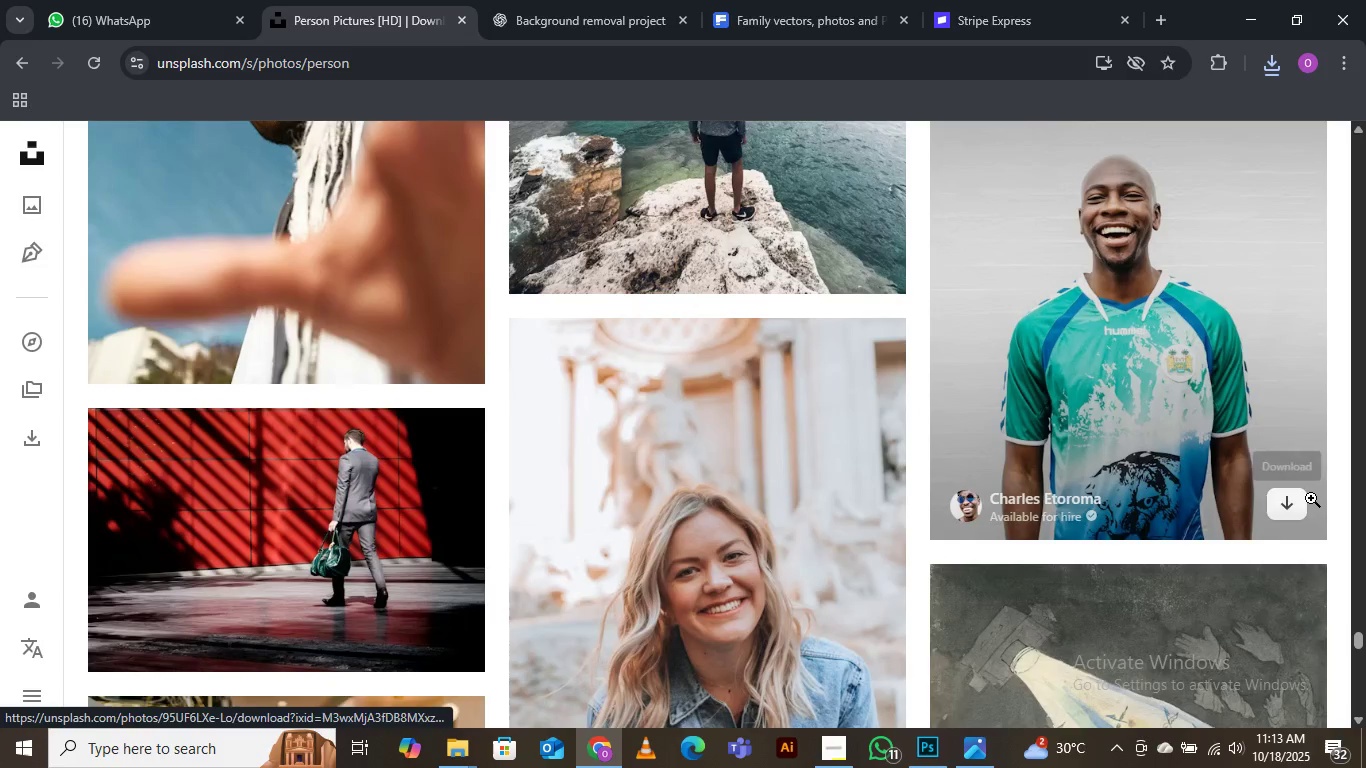 
left_click([1281, 501])
 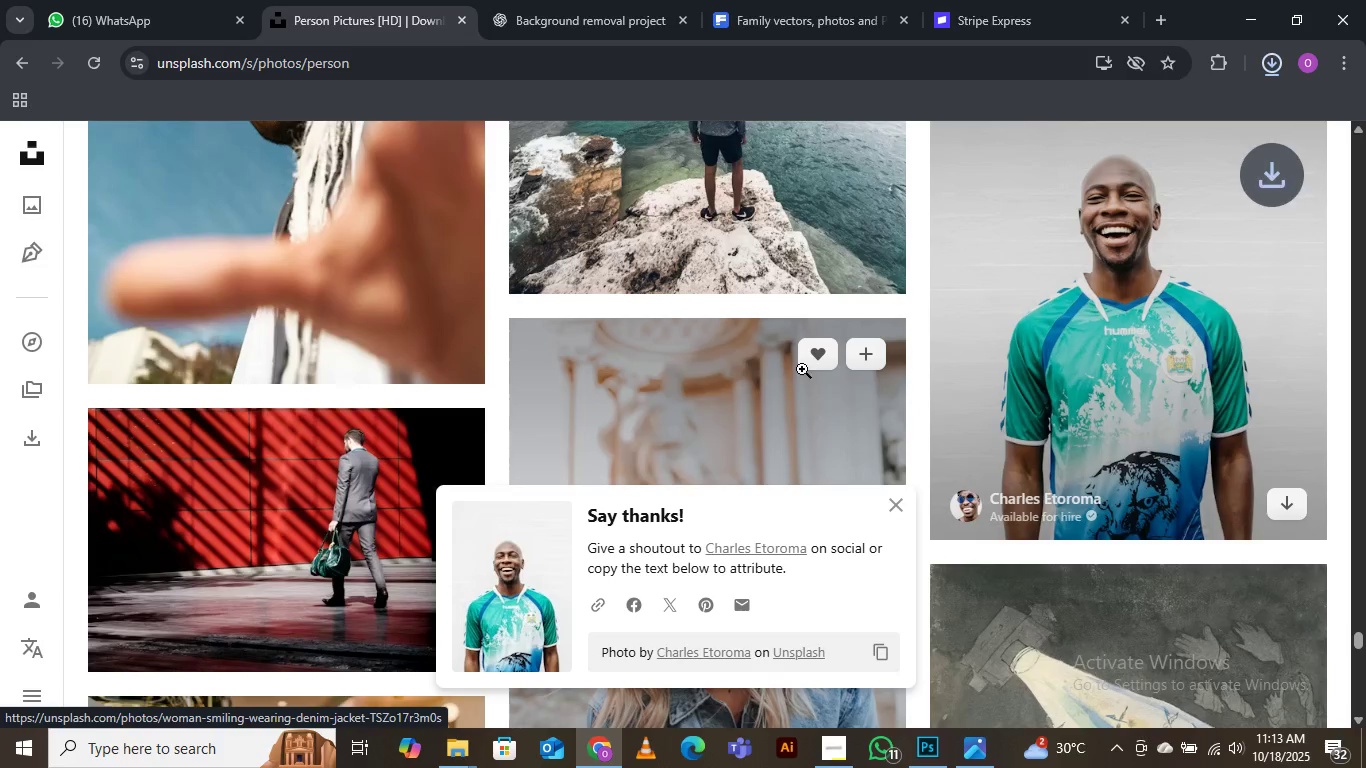 
scroll: coordinate [657, 337], scroll_direction: down, amount: 10.0
 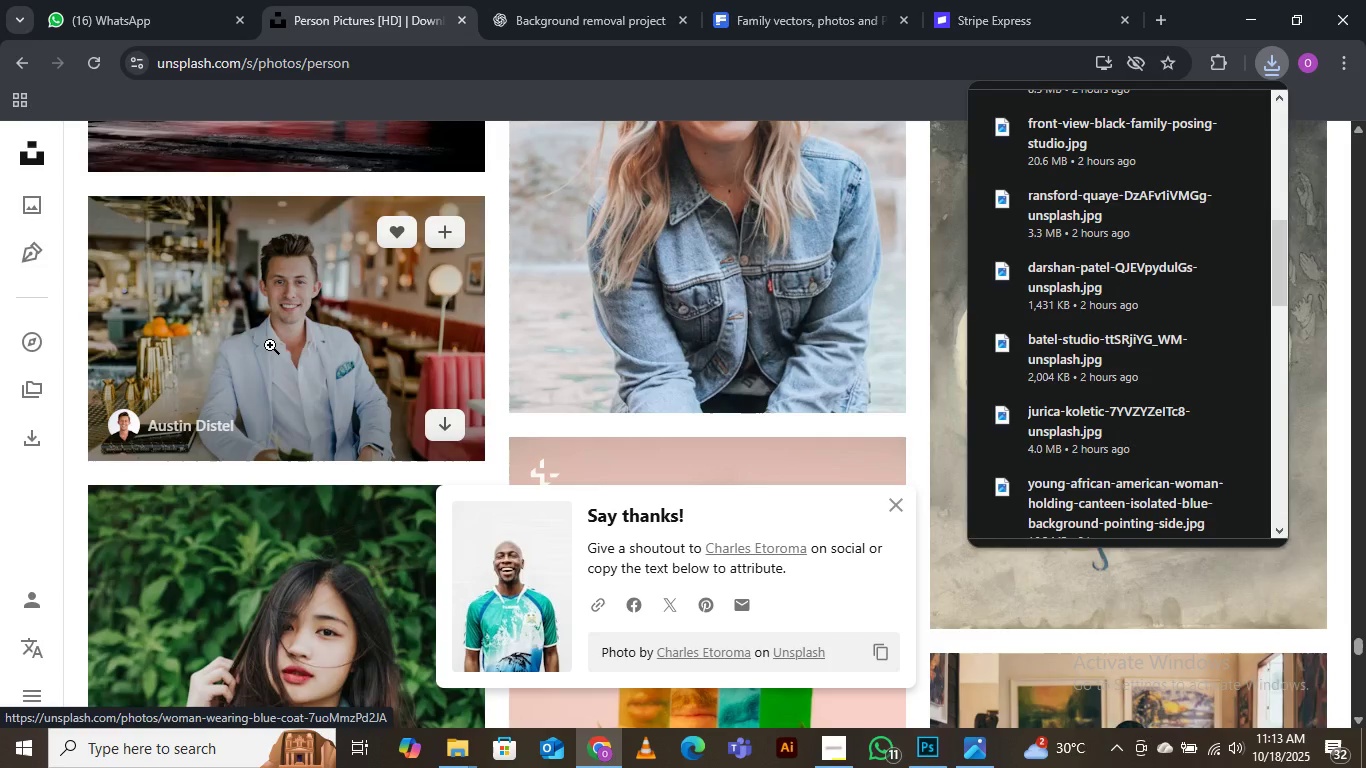 
wait(5.01)
 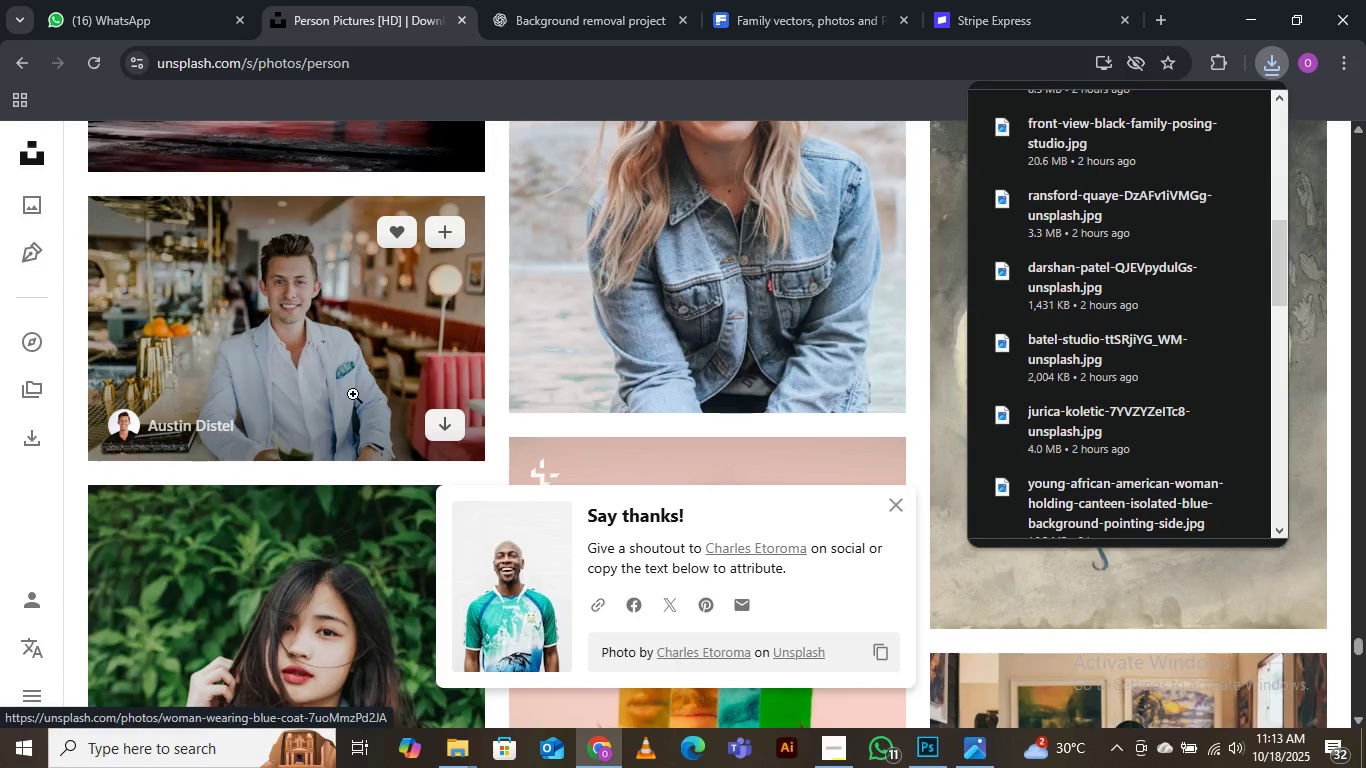 
left_click([452, 422])
 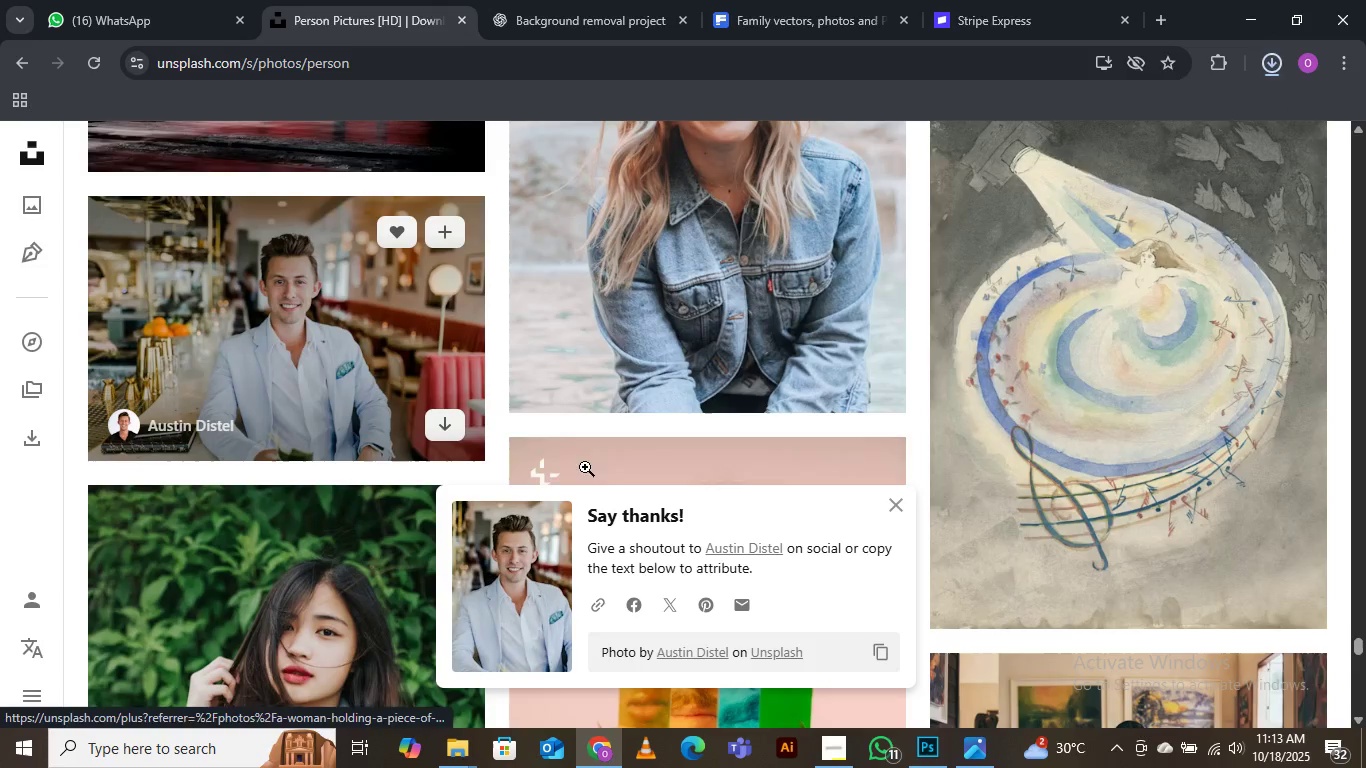 
scroll: coordinate [632, 404], scroll_direction: down, amount: 24.0
 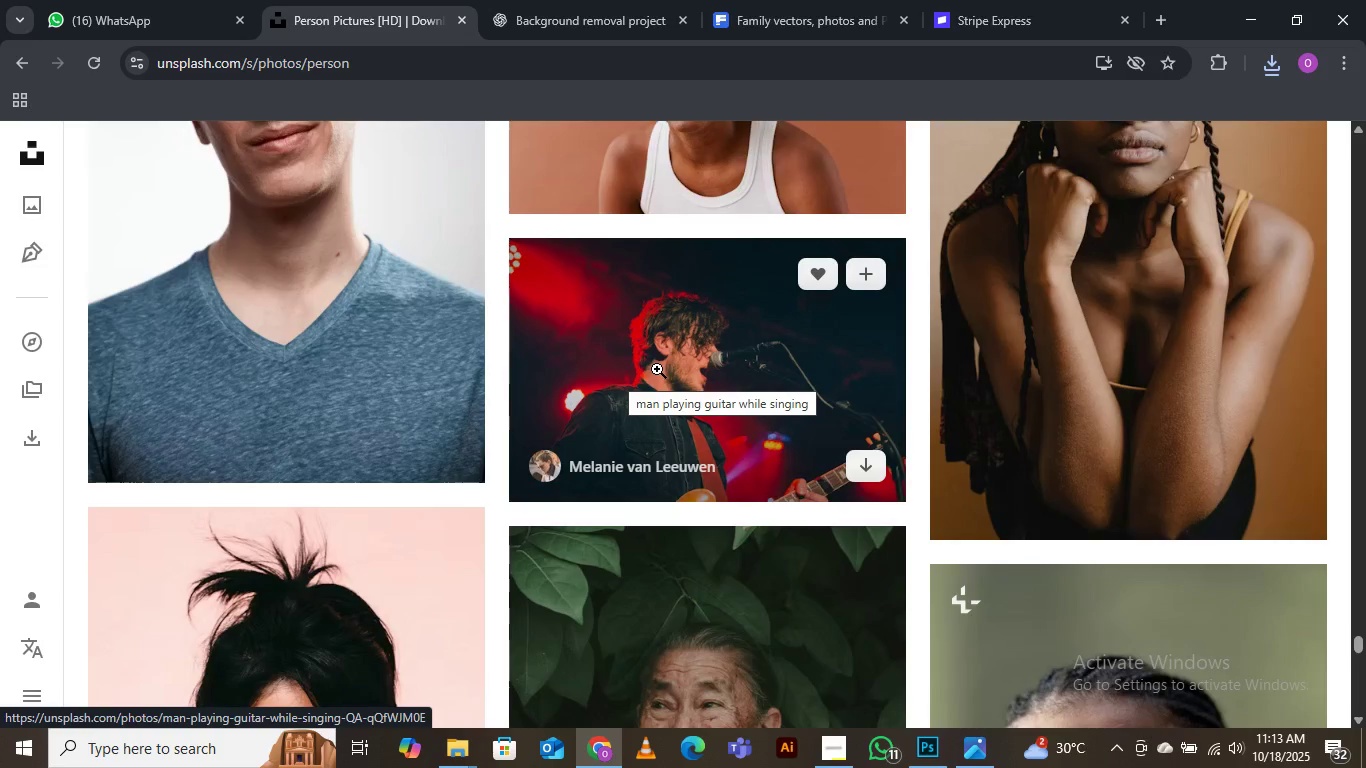 
wait(9.89)
 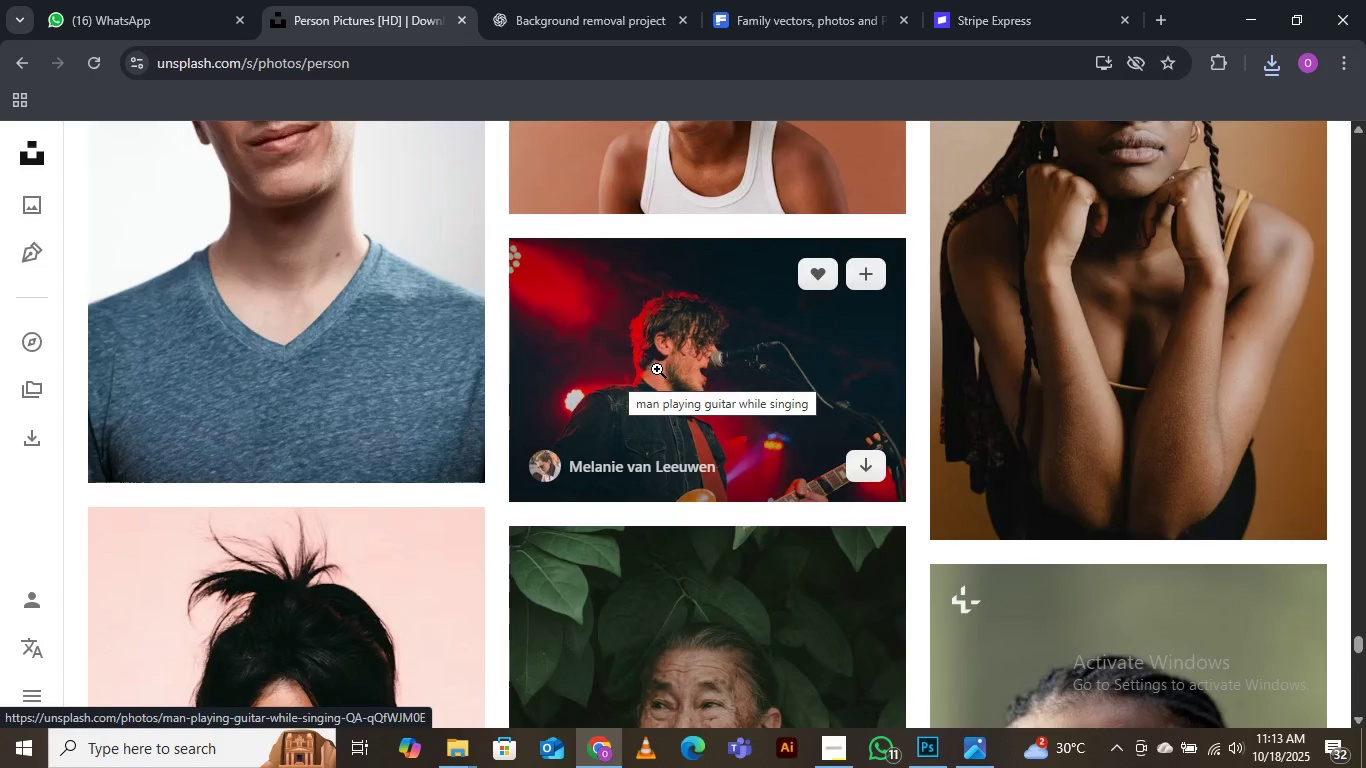 
scroll: coordinate [651, 459], scroll_direction: down, amount: 10.0
 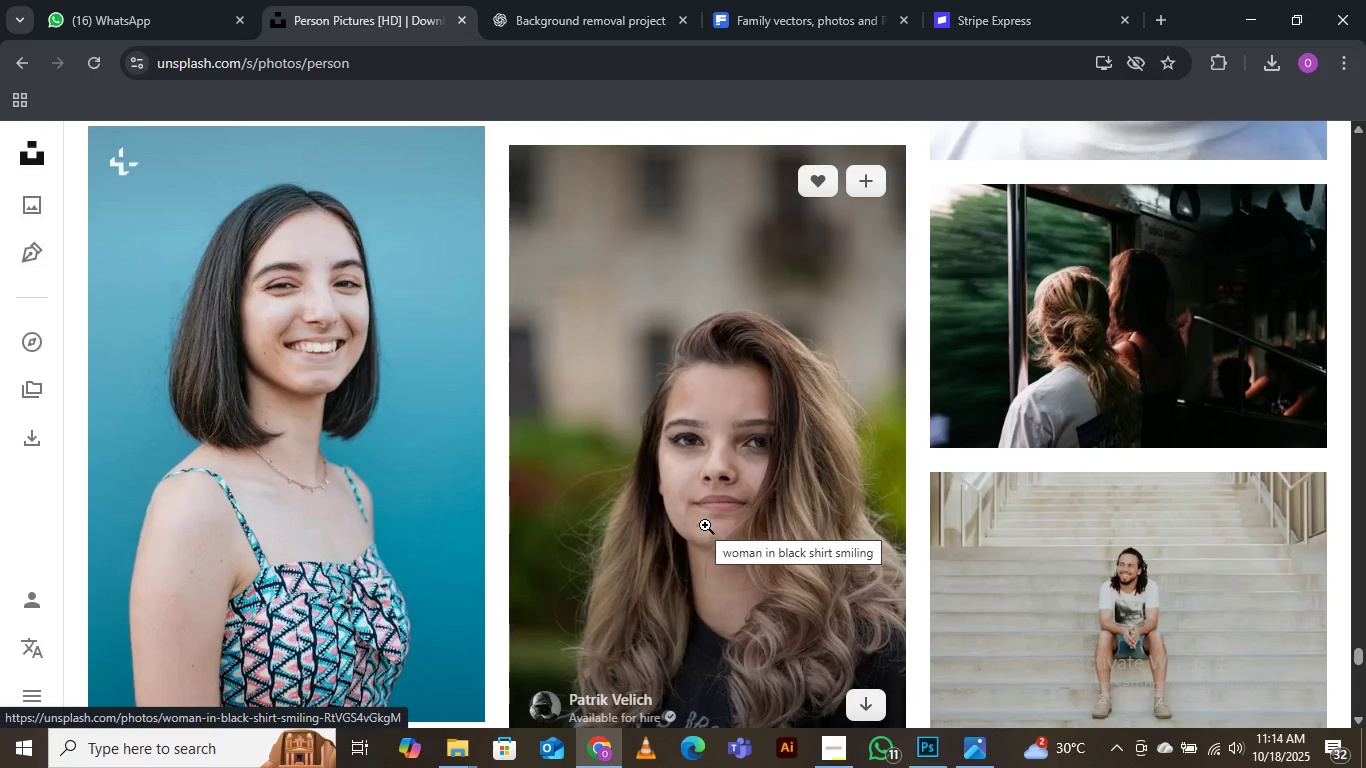 
wait(67.66)
 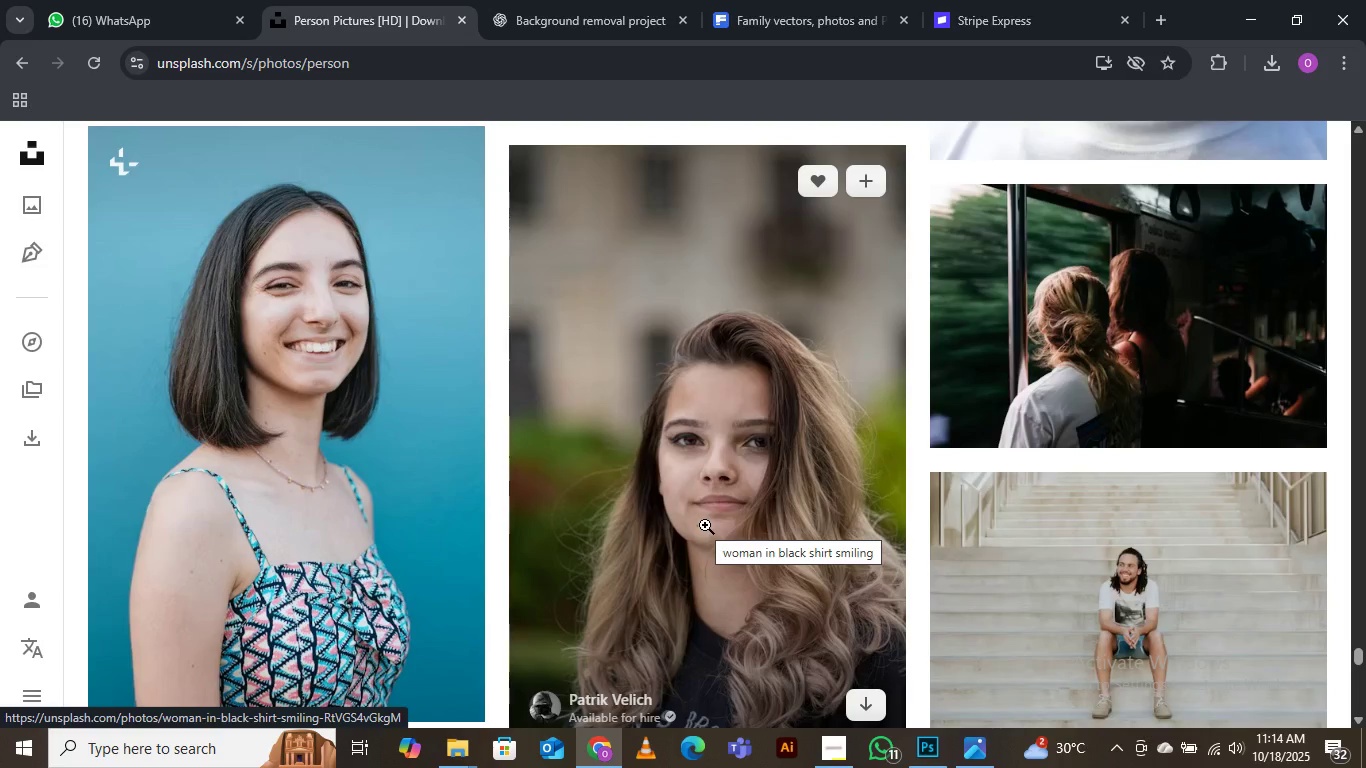 
scroll: coordinate [487, 472], scroll_direction: down, amount: 20.0
 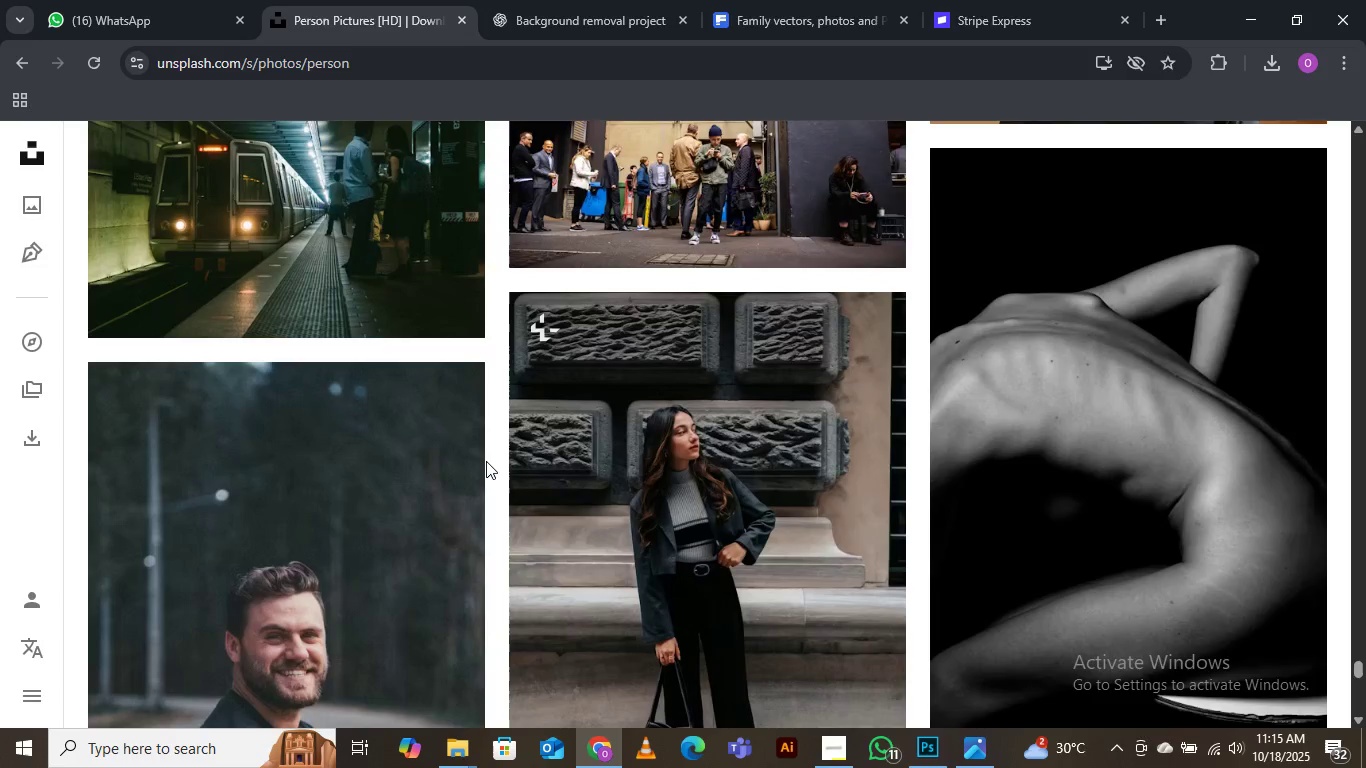 
scroll: coordinate [585, 501], scroll_direction: down, amount: 20.0
 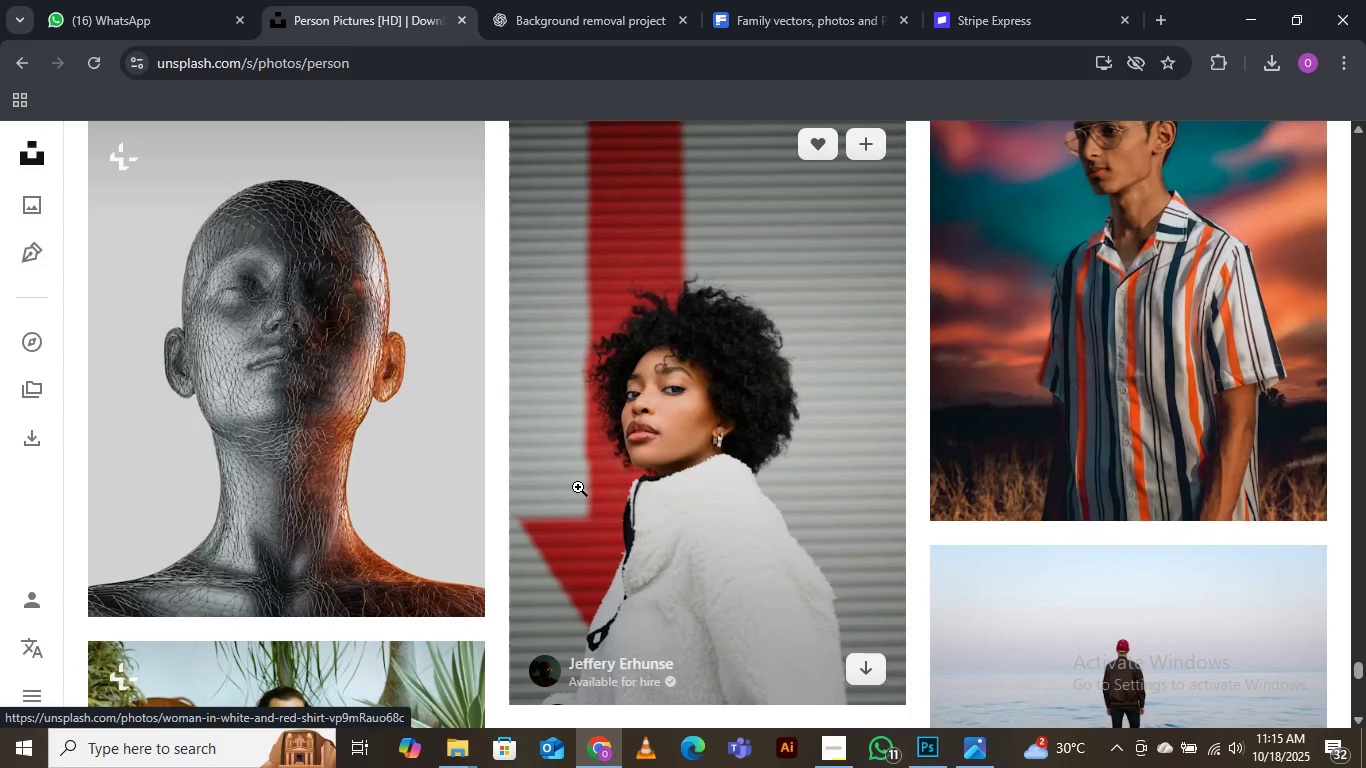 
scroll: coordinate [562, 446], scroll_direction: down, amount: 2.0
 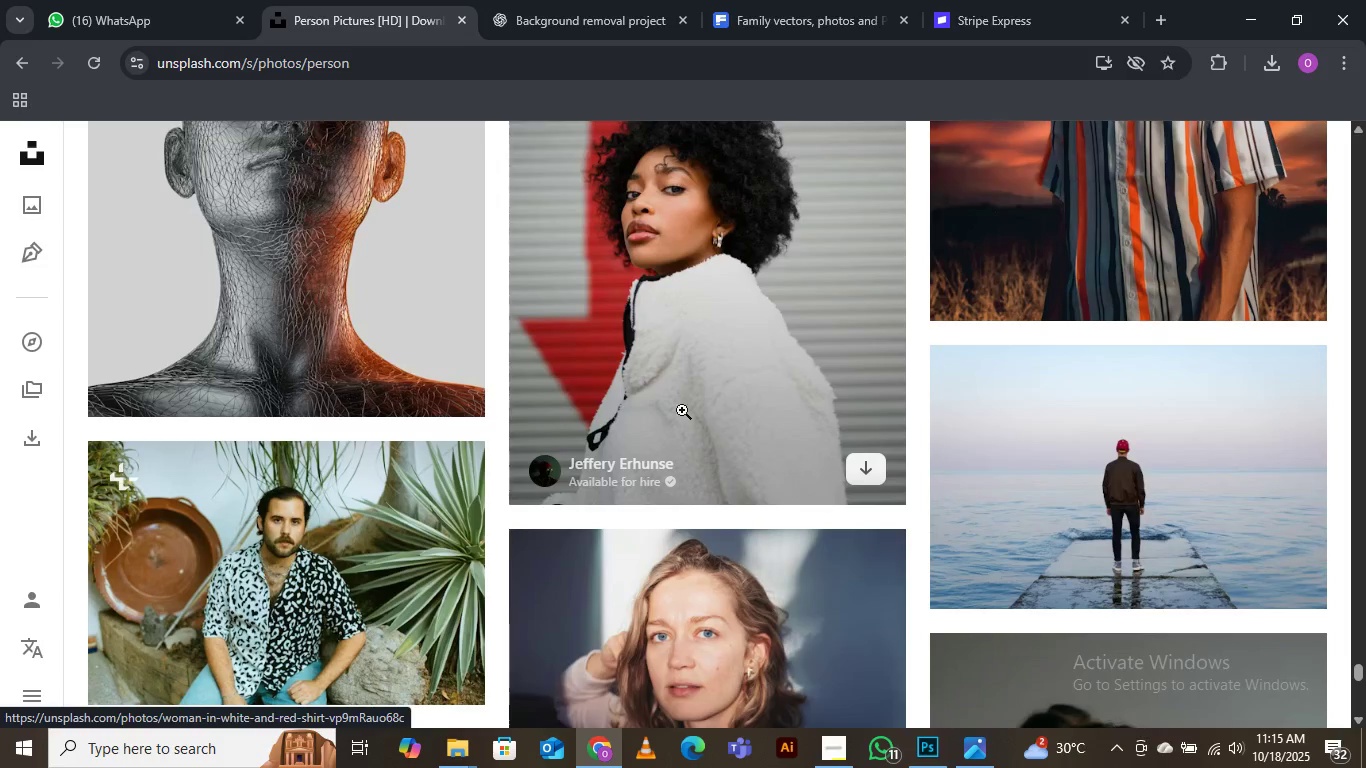 
scroll: coordinate [656, 388], scroll_direction: up, amount: 2.0
 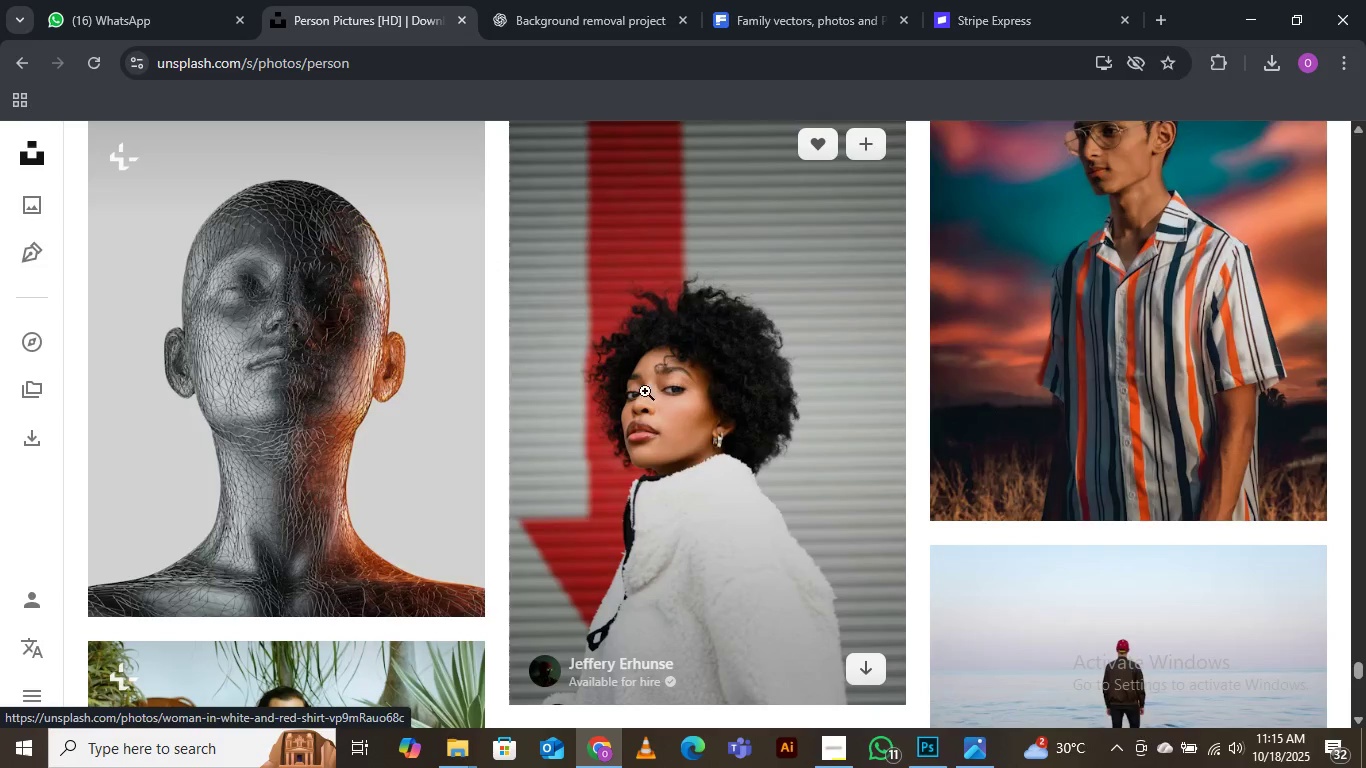 
scroll: coordinate [640, 423], scroll_direction: down, amount: 7.0
 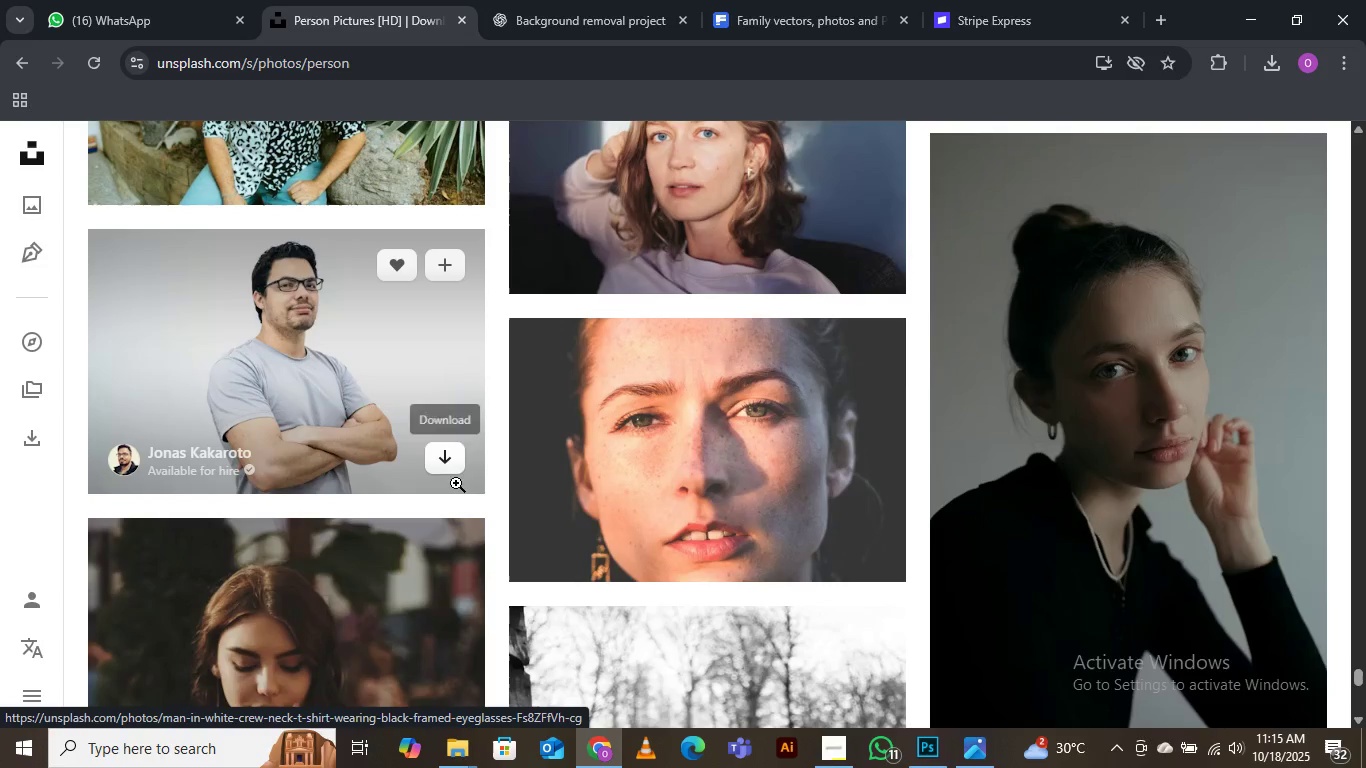 
left_click([444, 463])
 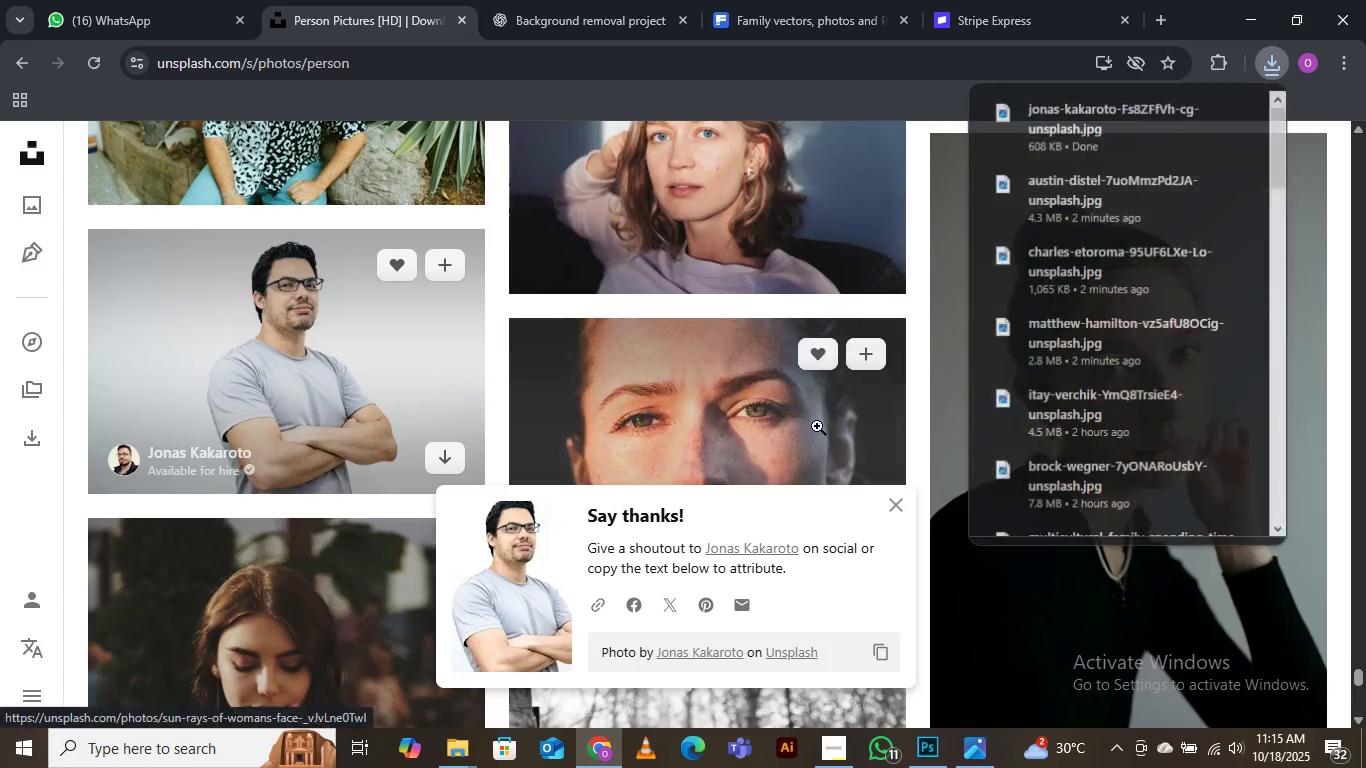 
scroll: coordinate [655, 444], scroll_direction: down, amount: 19.0
 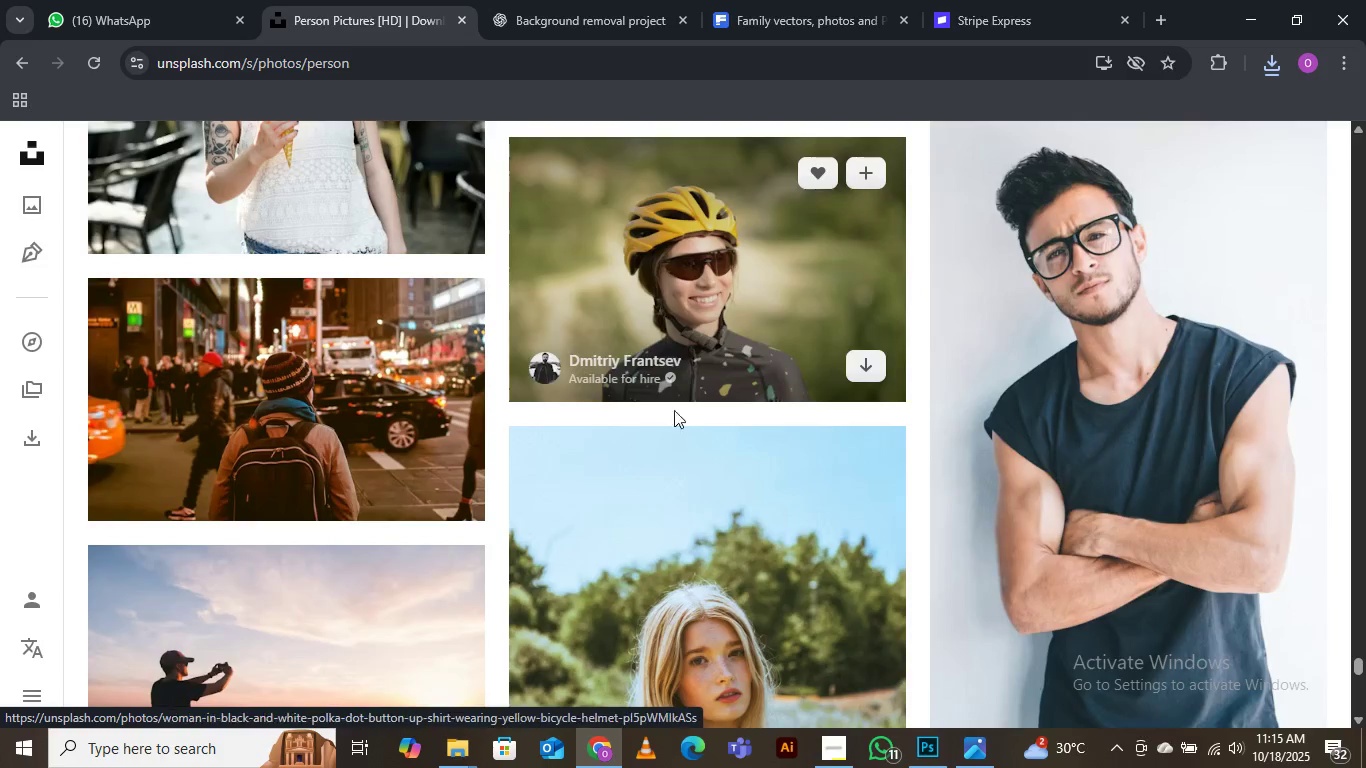 
scroll: coordinate [733, 524], scroll_direction: down, amount: 20.0
 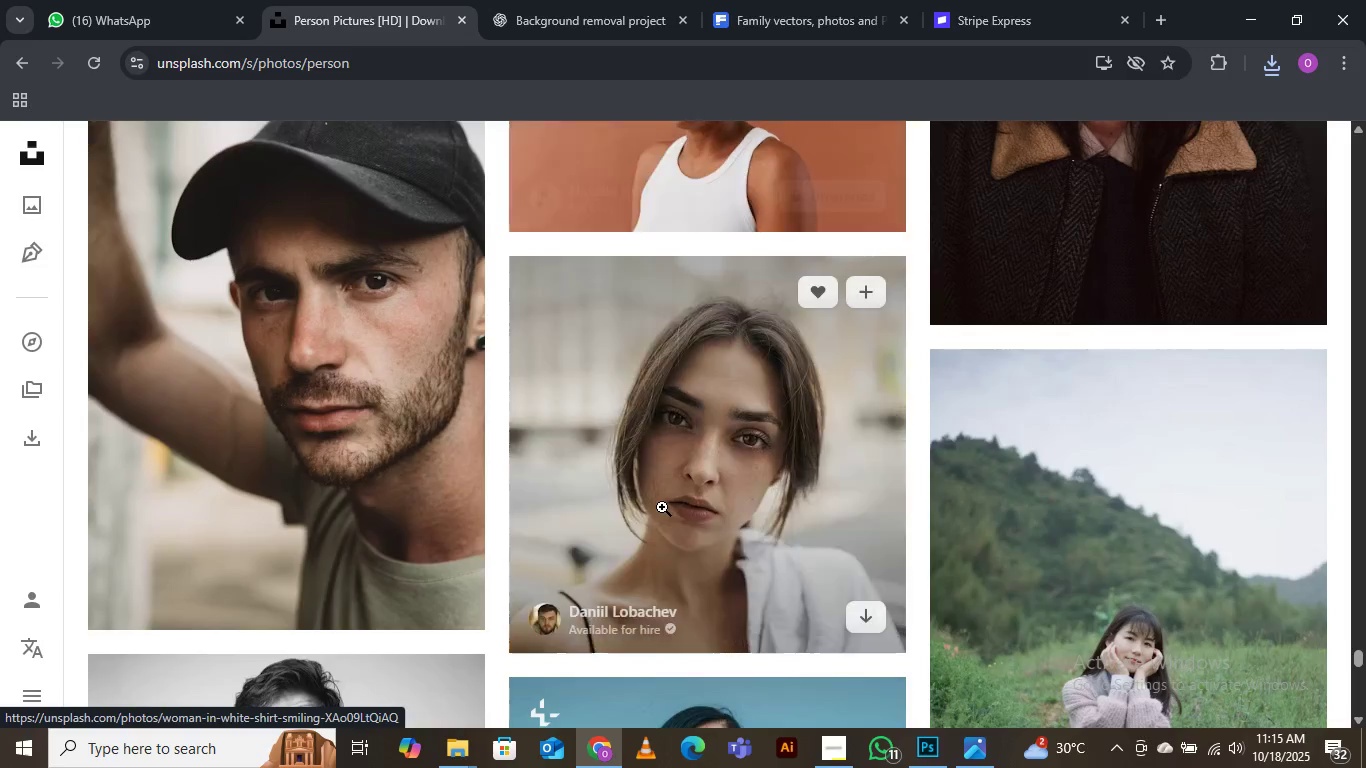 
scroll: coordinate [642, 487], scroll_direction: down, amount: 22.0
 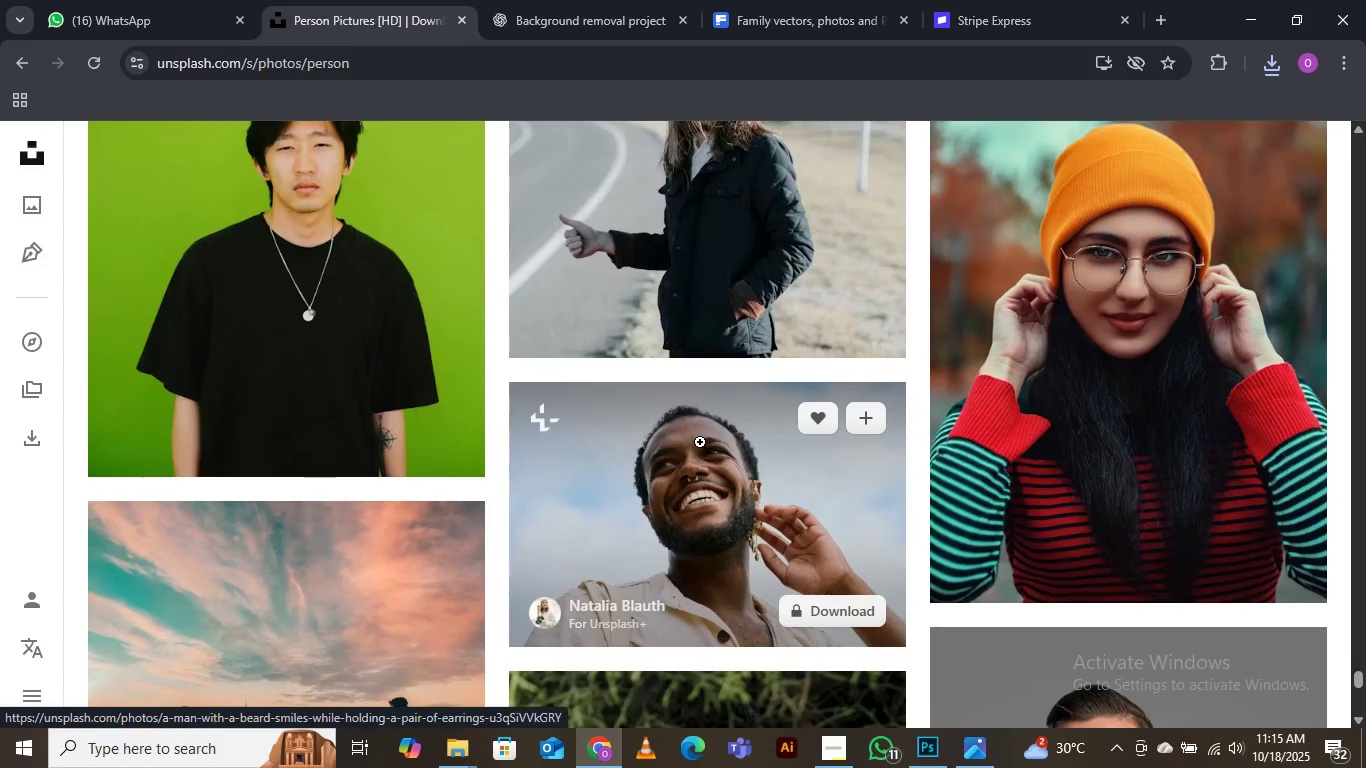 
scroll: coordinate [713, 436], scroll_direction: up, amount: 2.0
 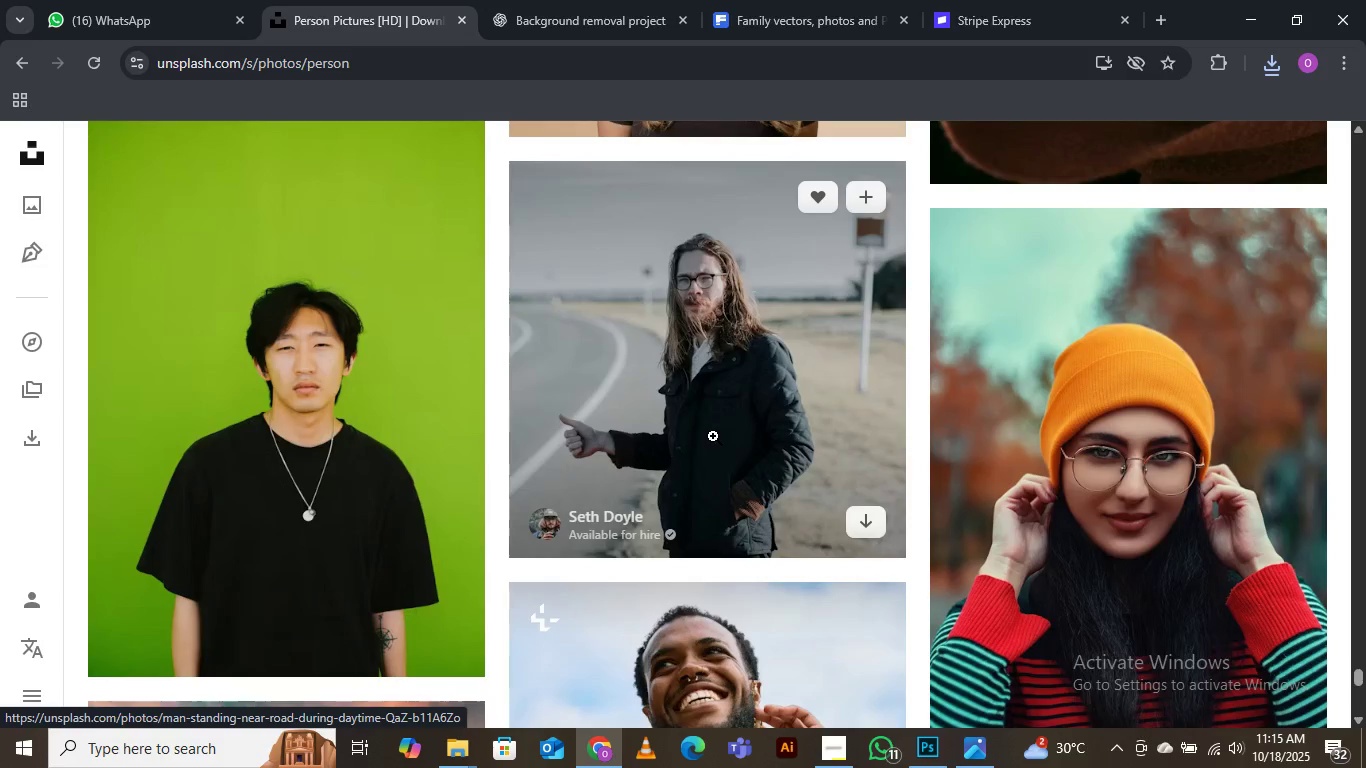 
scroll: coordinate [710, 437], scroll_direction: down, amount: 5.0
 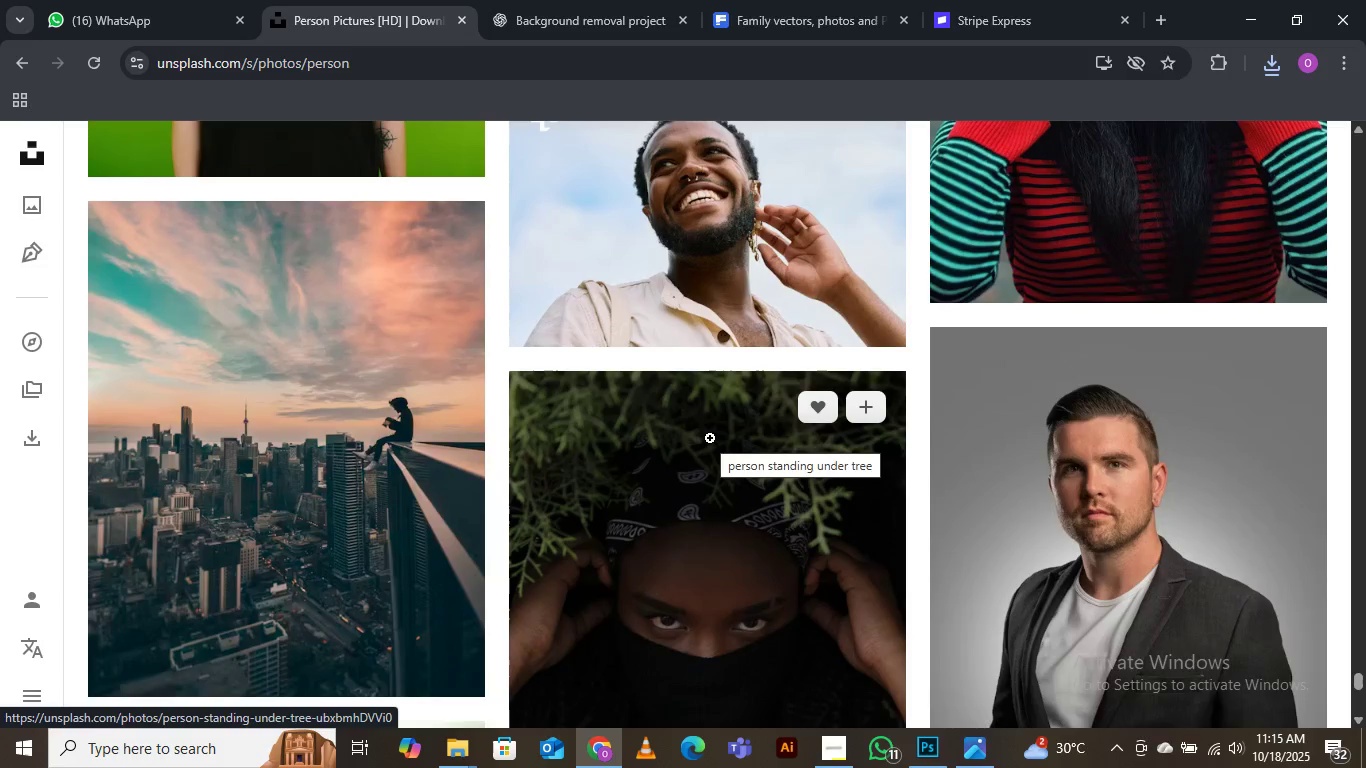 
scroll: coordinate [710, 438], scroll_direction: up, amount: 2.0
 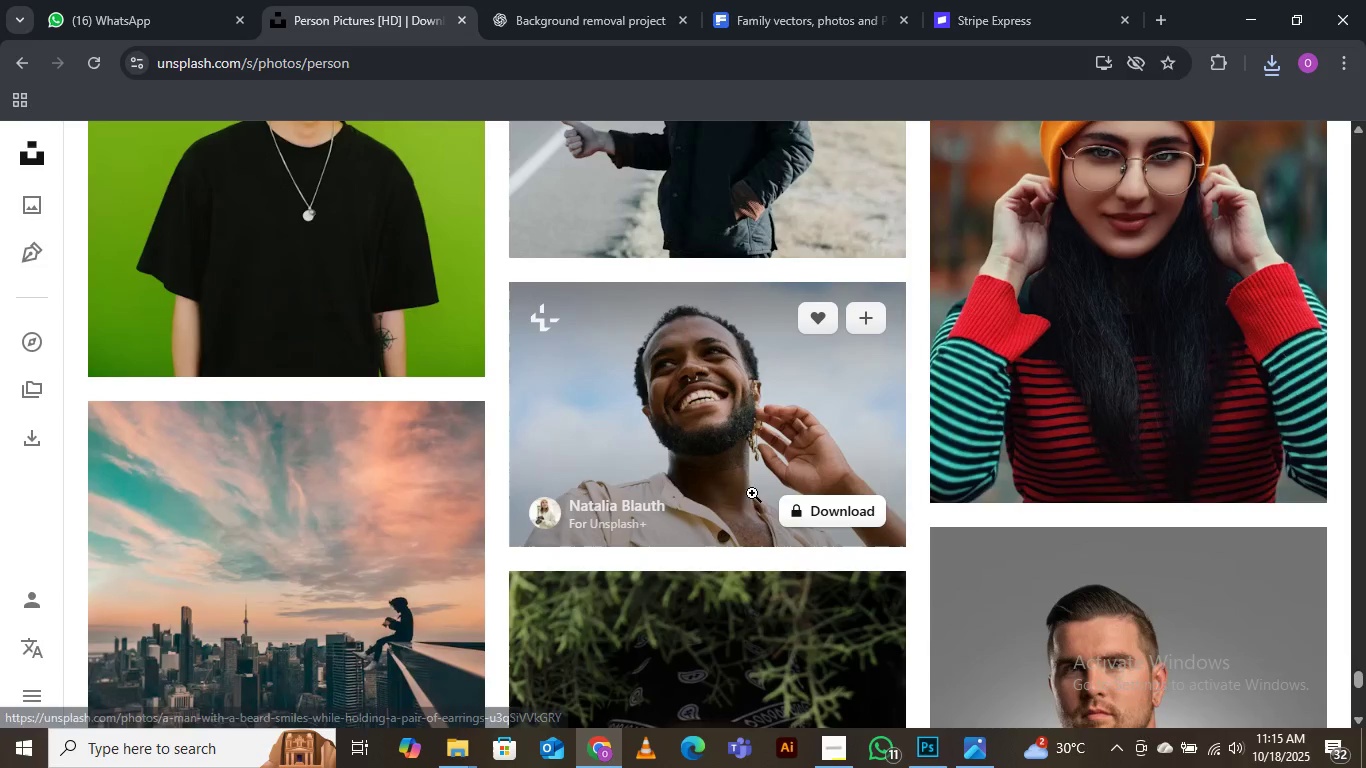 
scroll: coordinate [590, 474], scroll_direction: down, amount: 14.0
 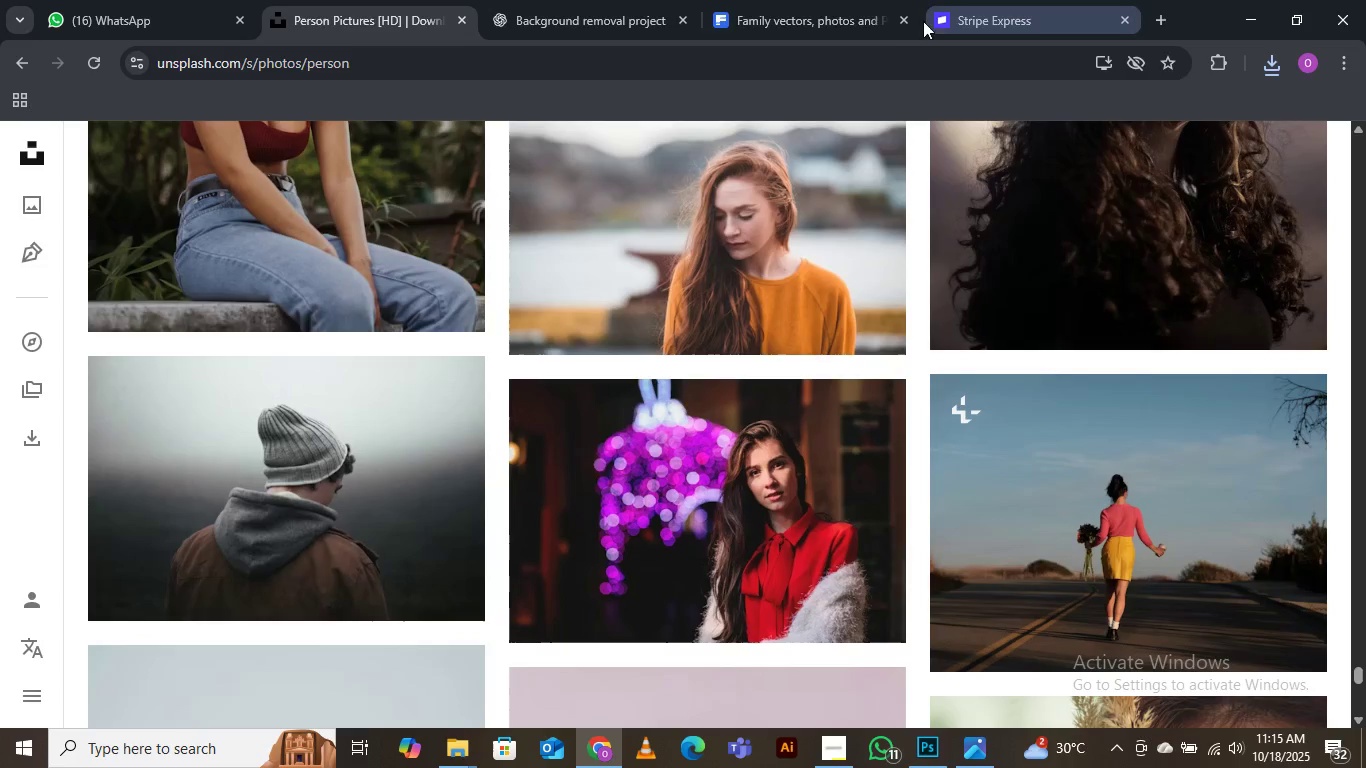 
left_click([996, 8])
 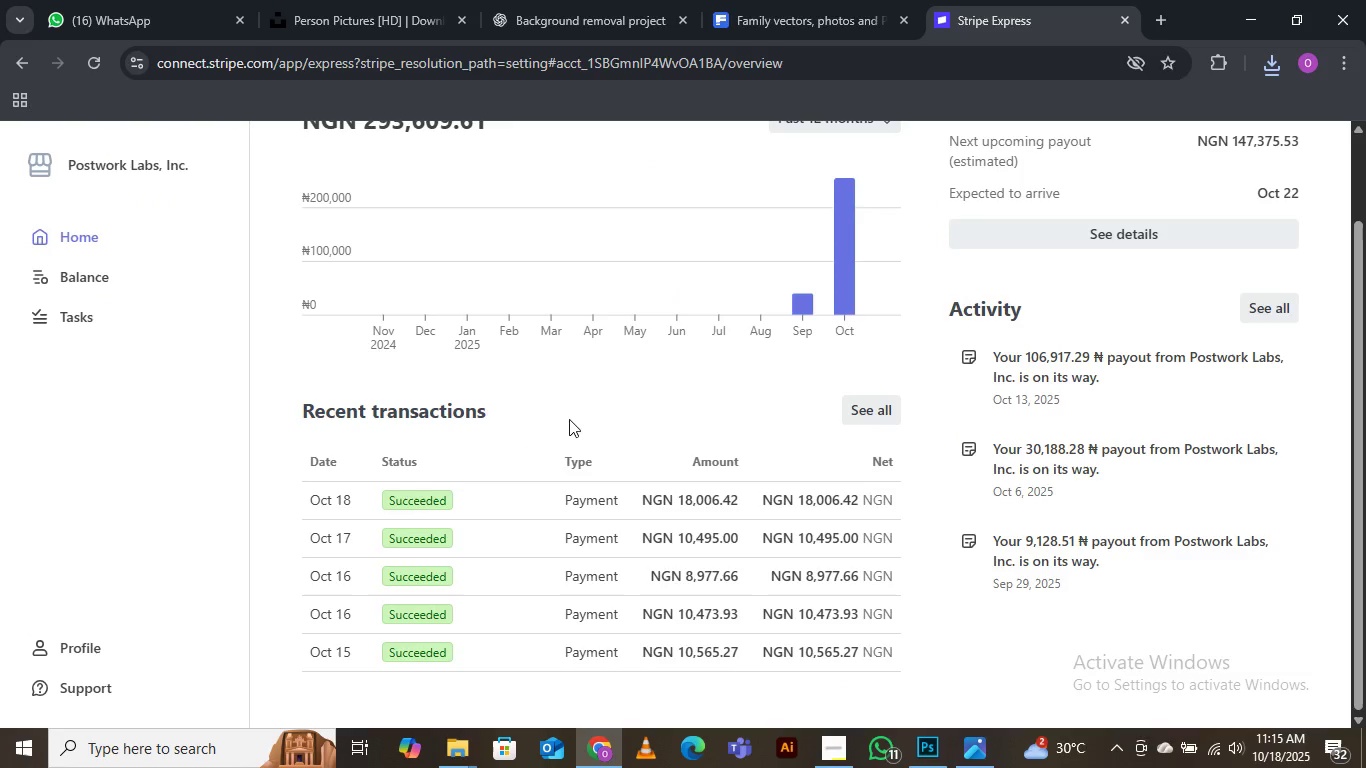 
scroll: coordinate [609, 404], scroll_direction: up, amount: 4.0
 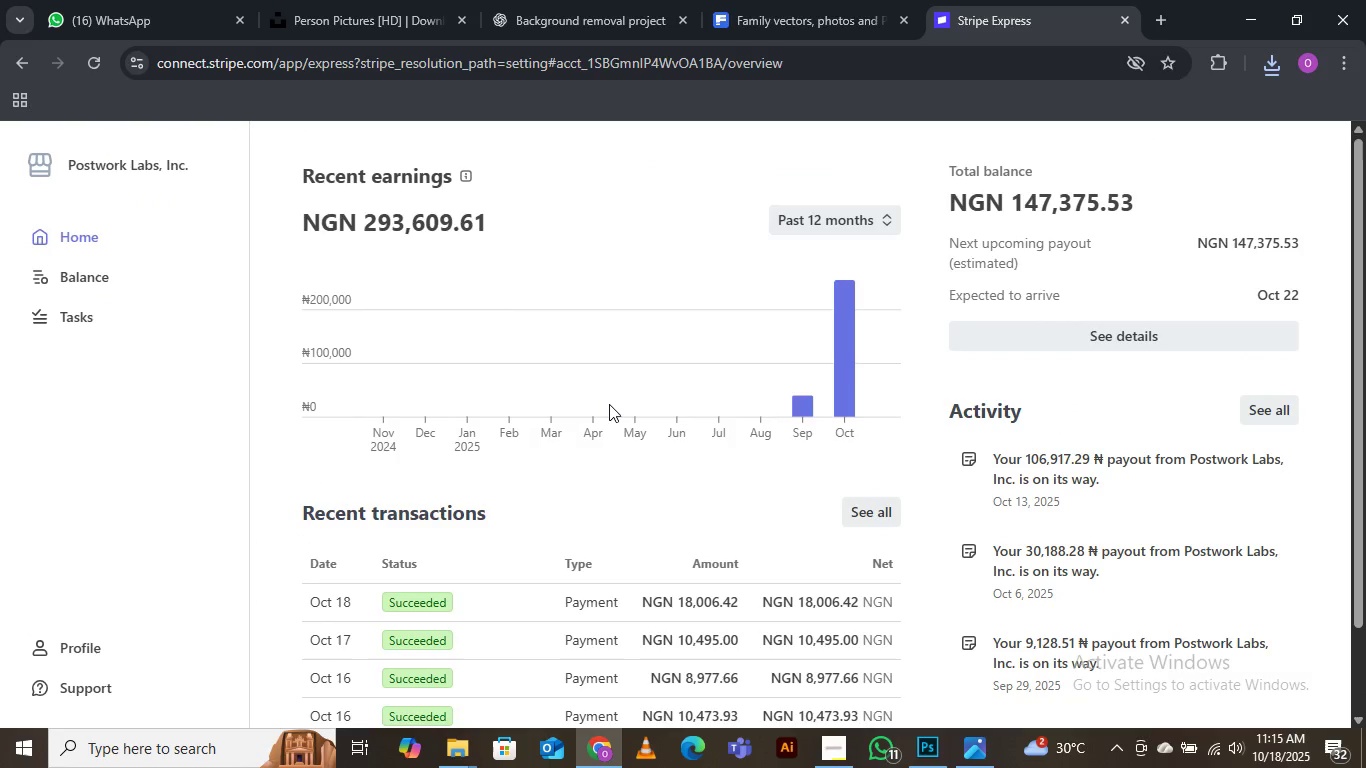 
scroll: coordinate [595, 386], scroll_direction: none, amount: 0.0
 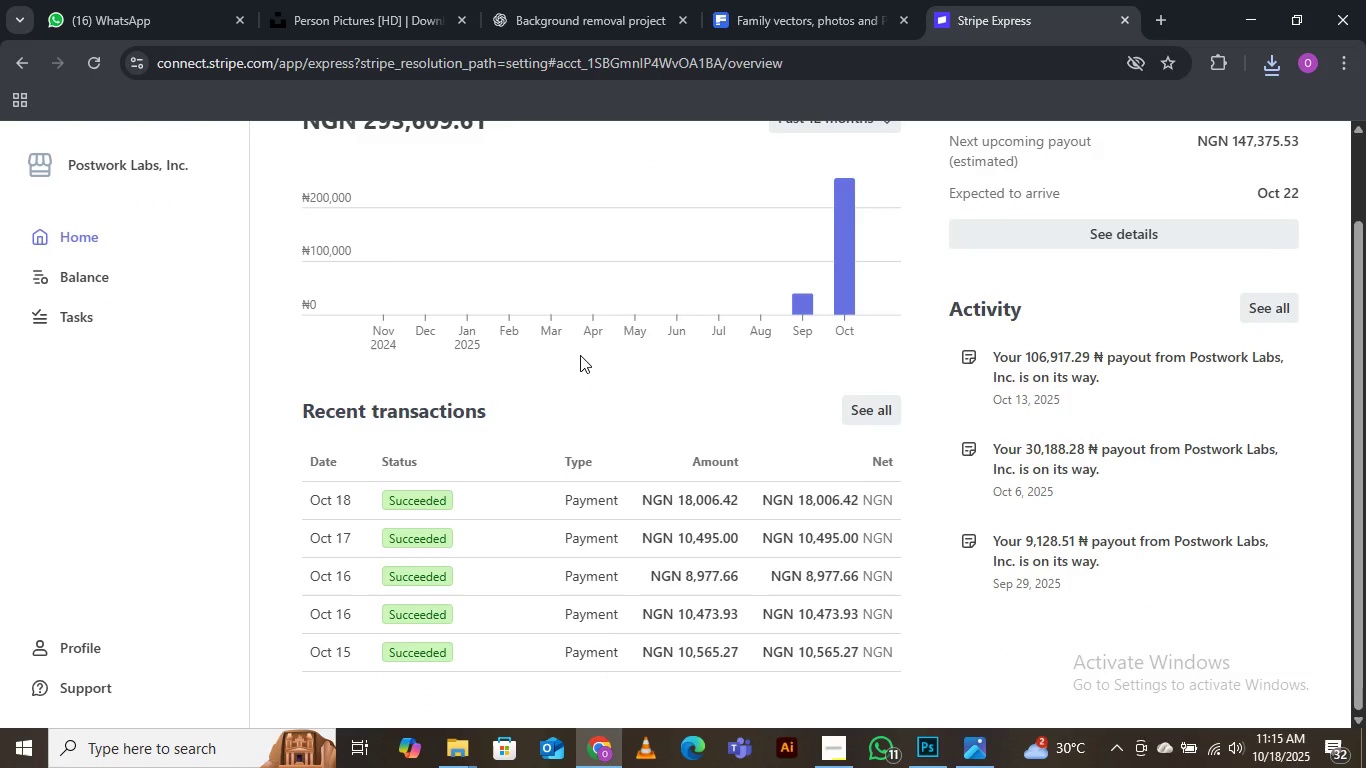 
scroll: coordinate [587, 357], scroll_direction: up, amount: 4.0
 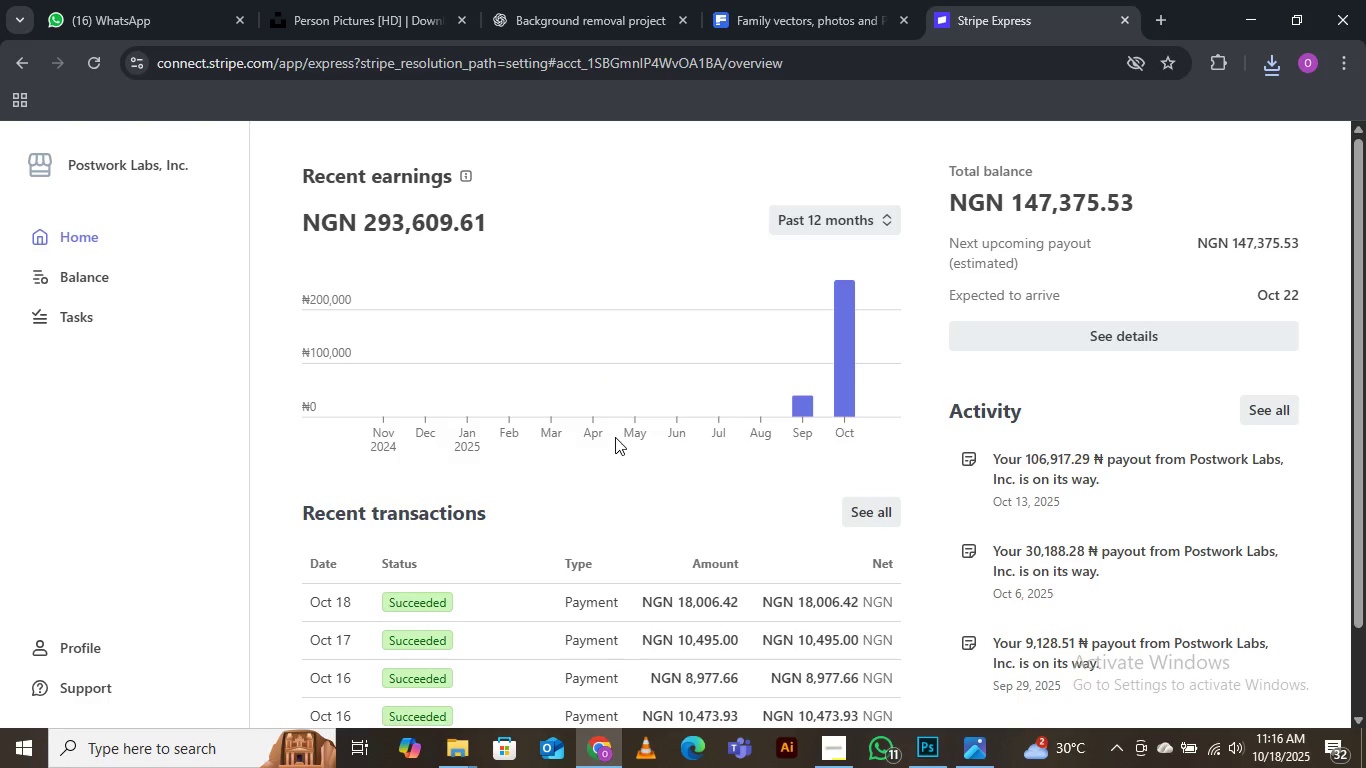 
wait(22.86)
 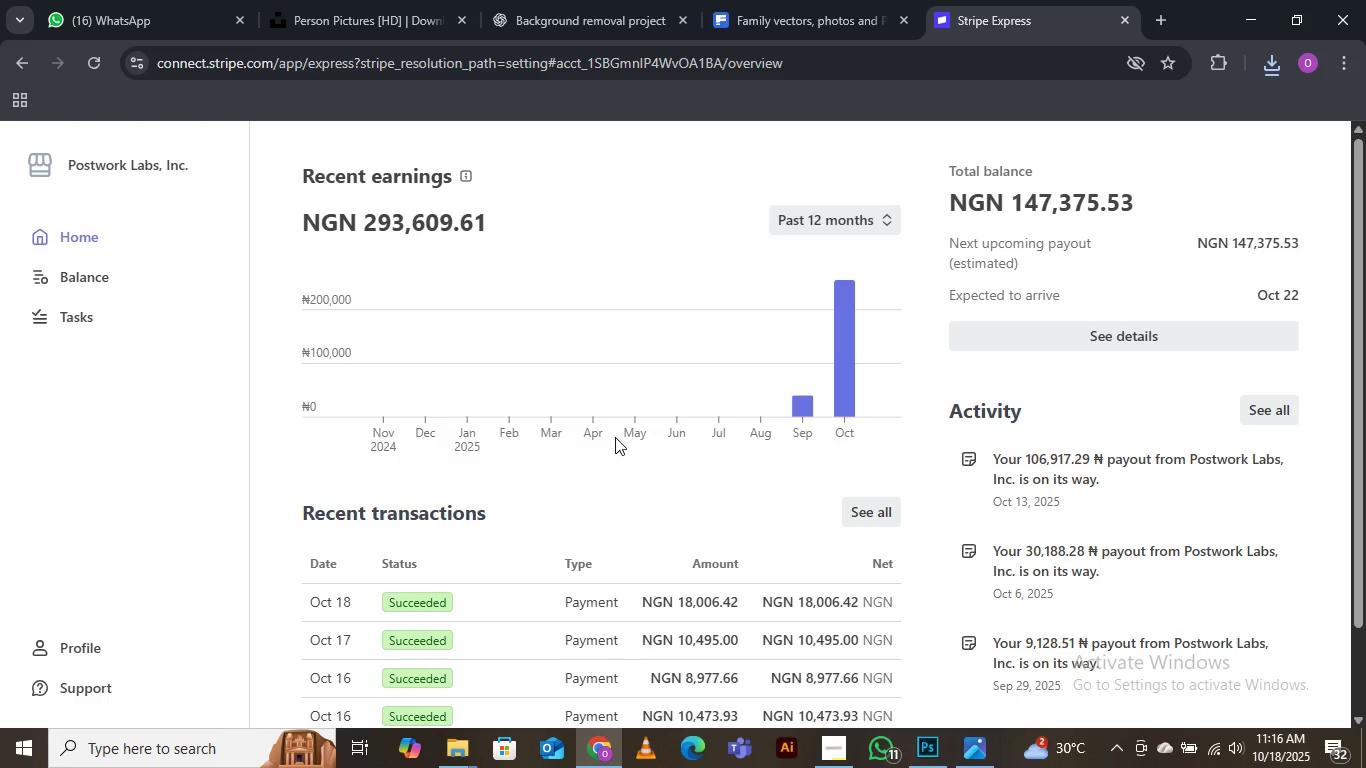 
left_click([1245, 14])
 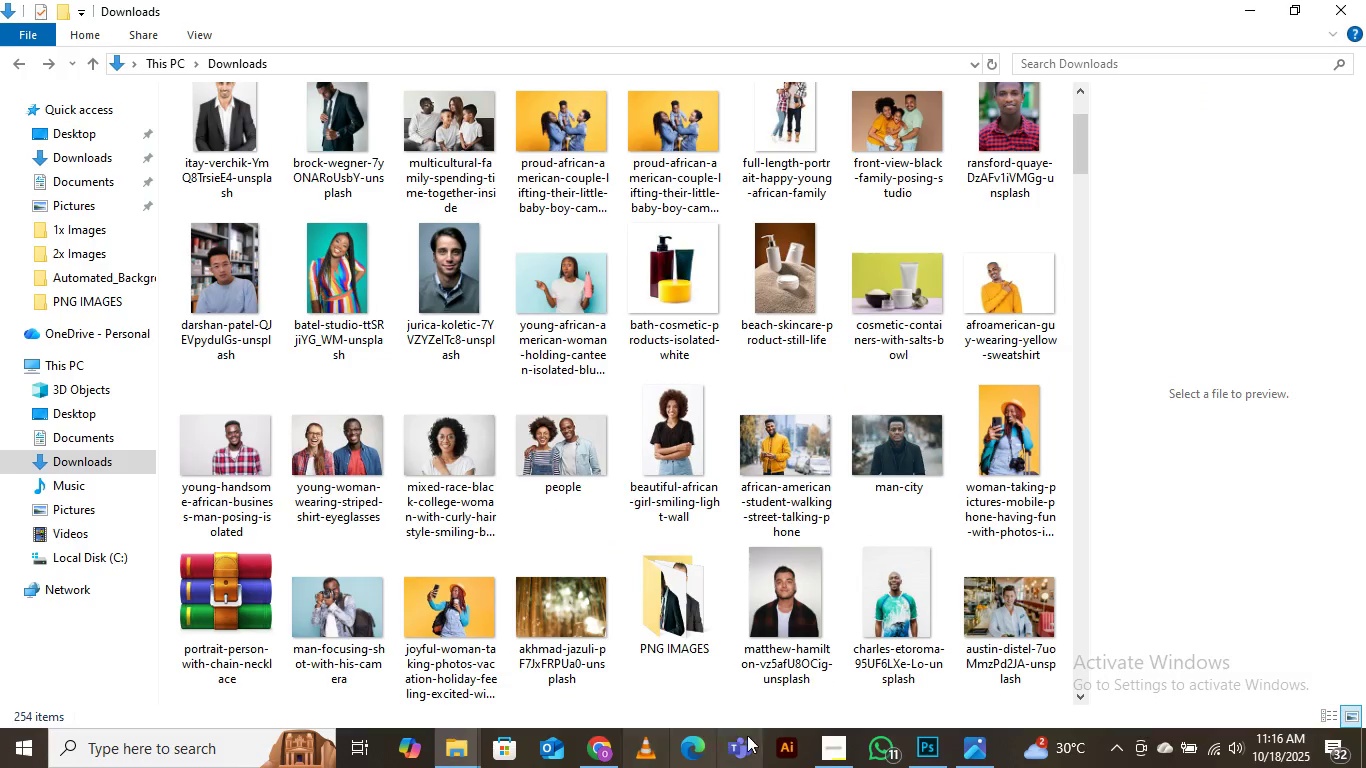 
left_click([834, 744])